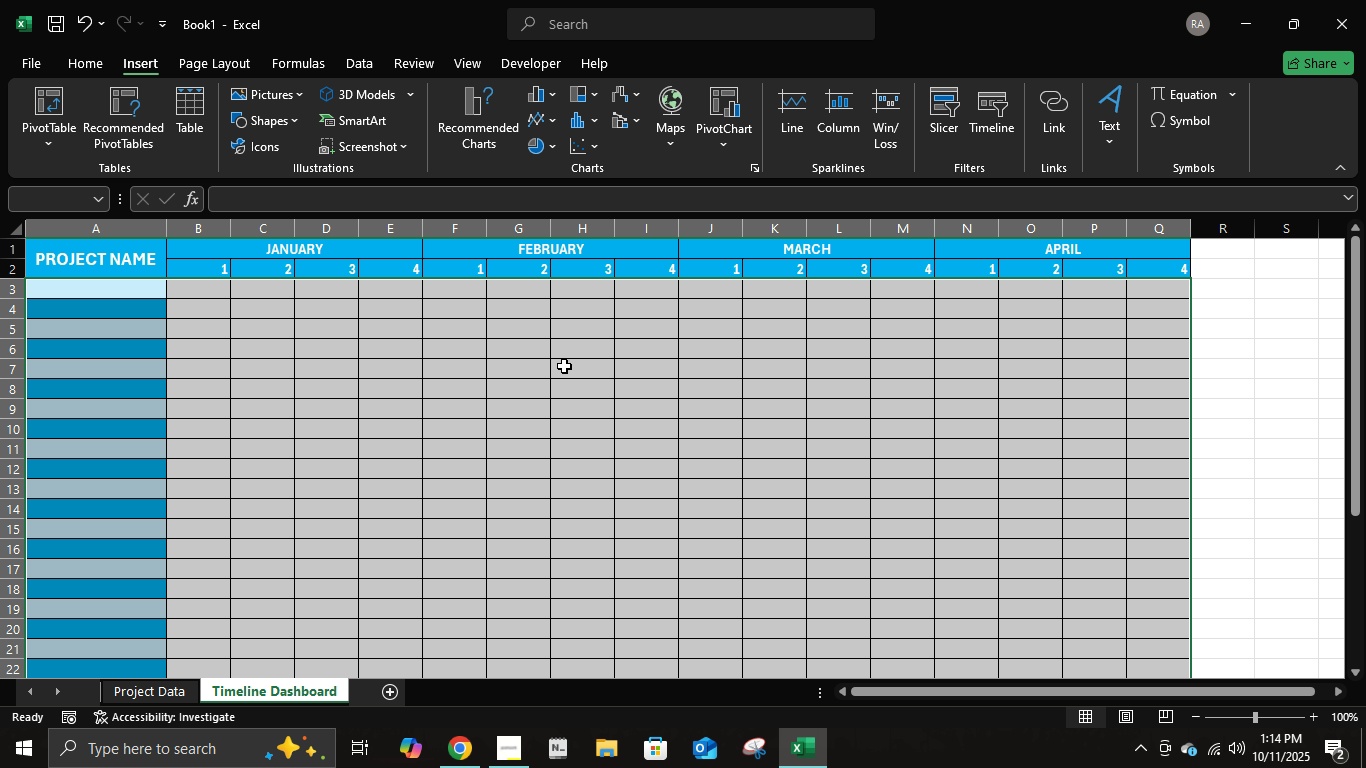 
left_click([555, 85])
 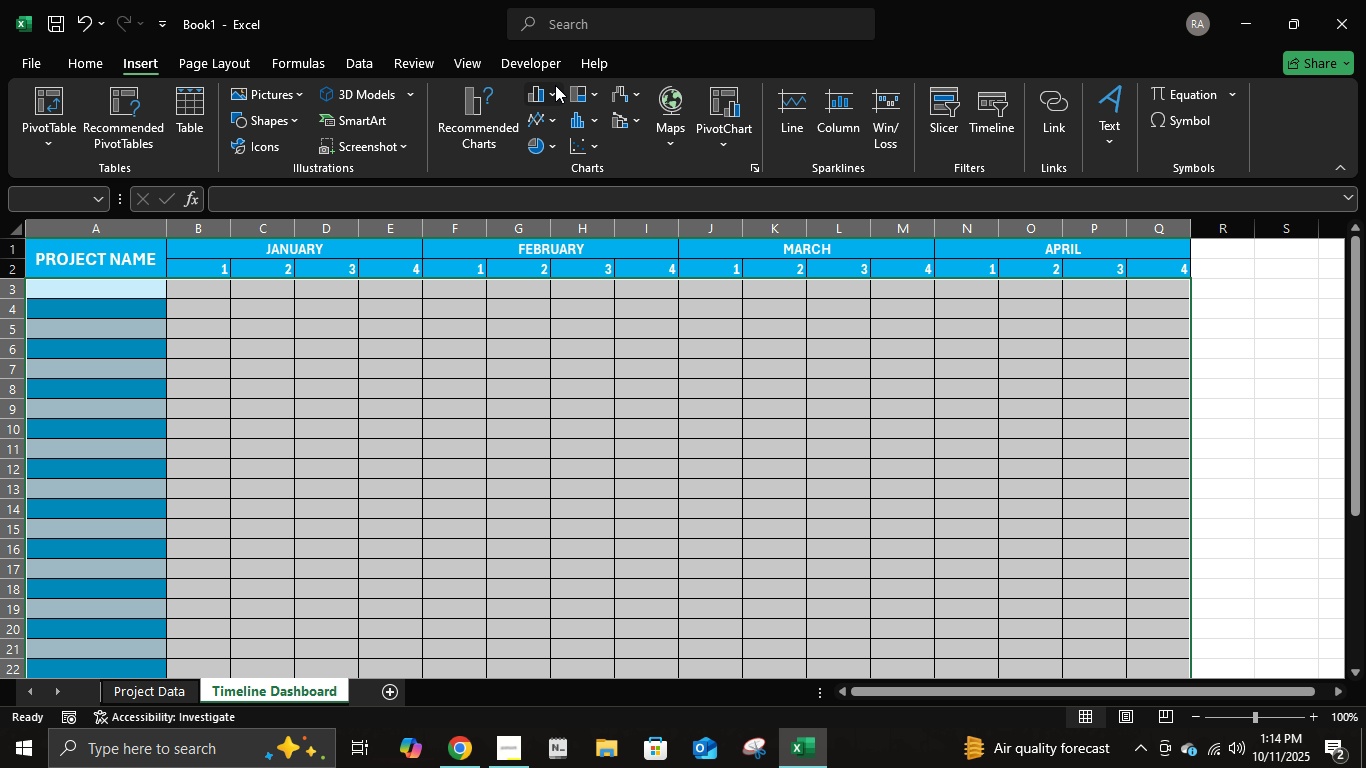 
left_click([555, 85])
 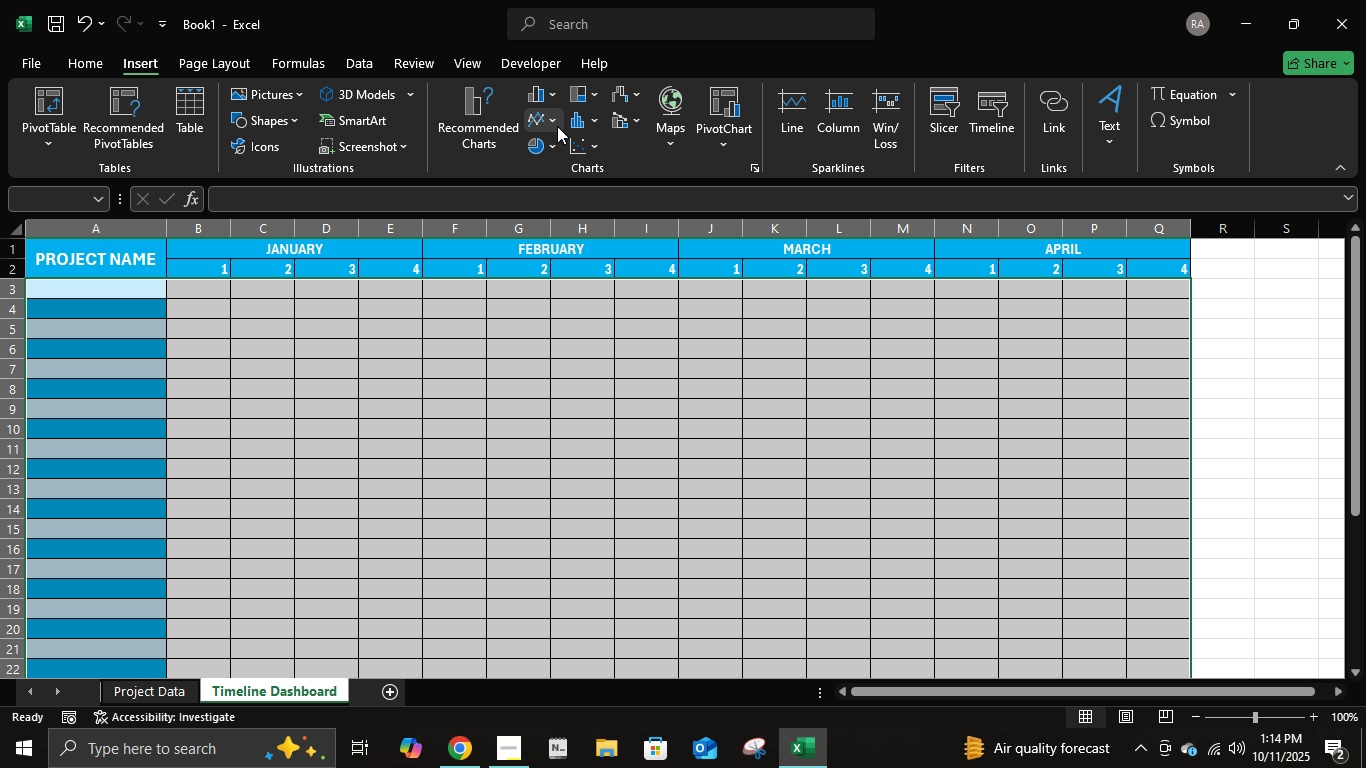 
left_click([557, 126])
 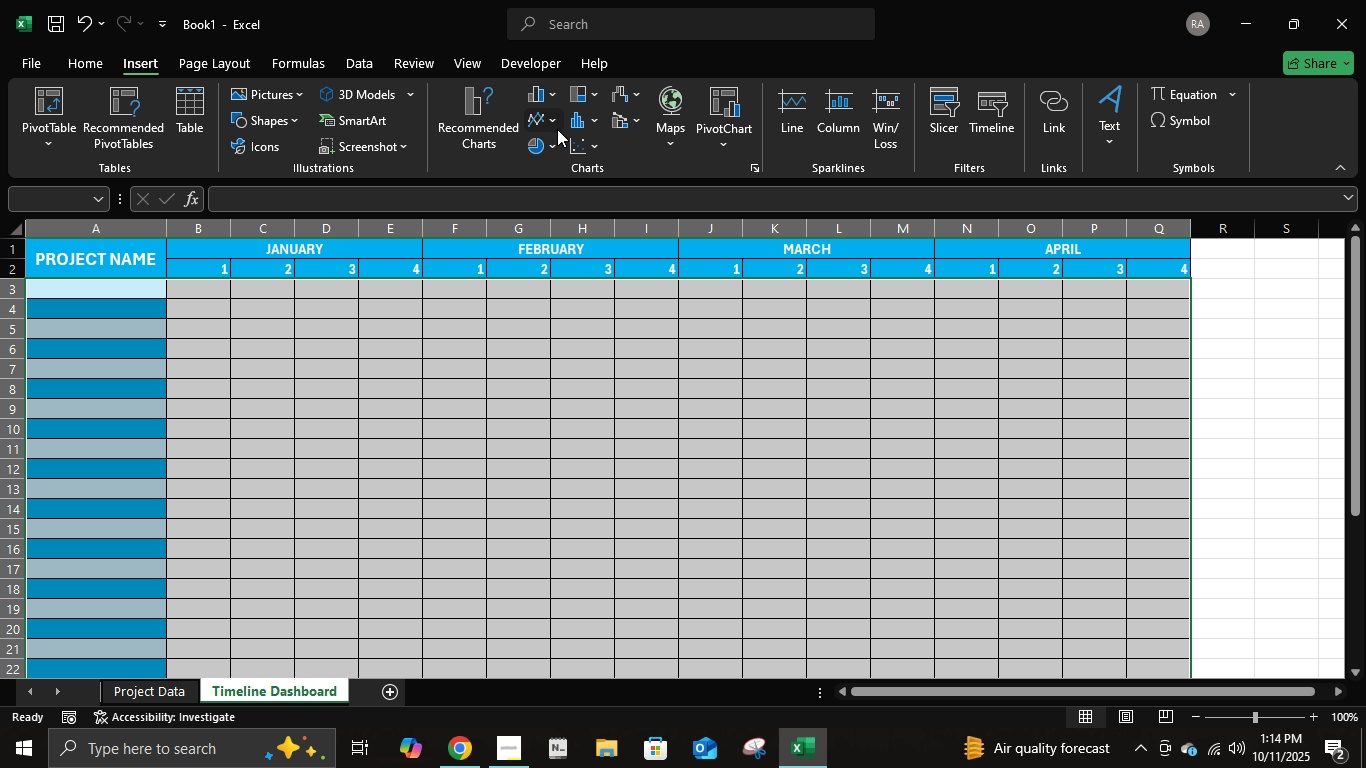 
double_click([557, 129])
 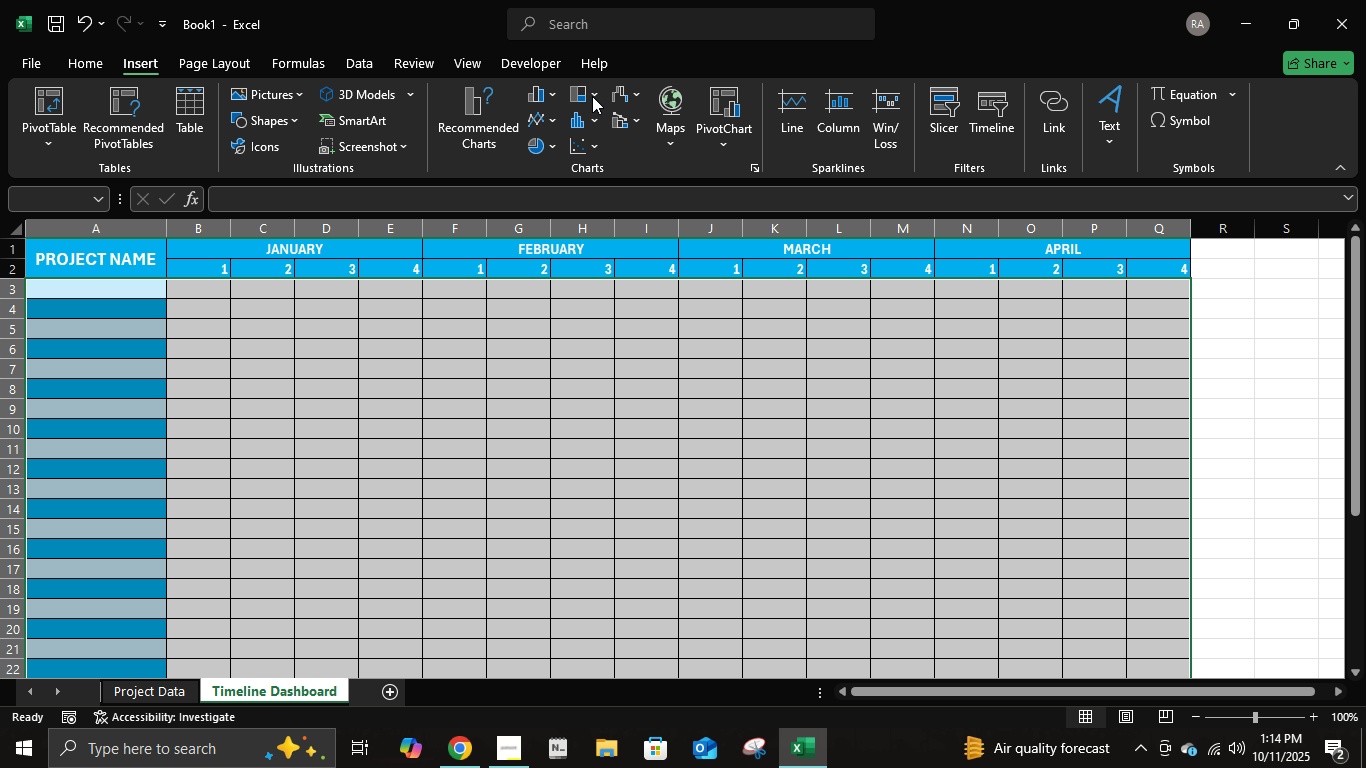 
left_click([592, 96])
 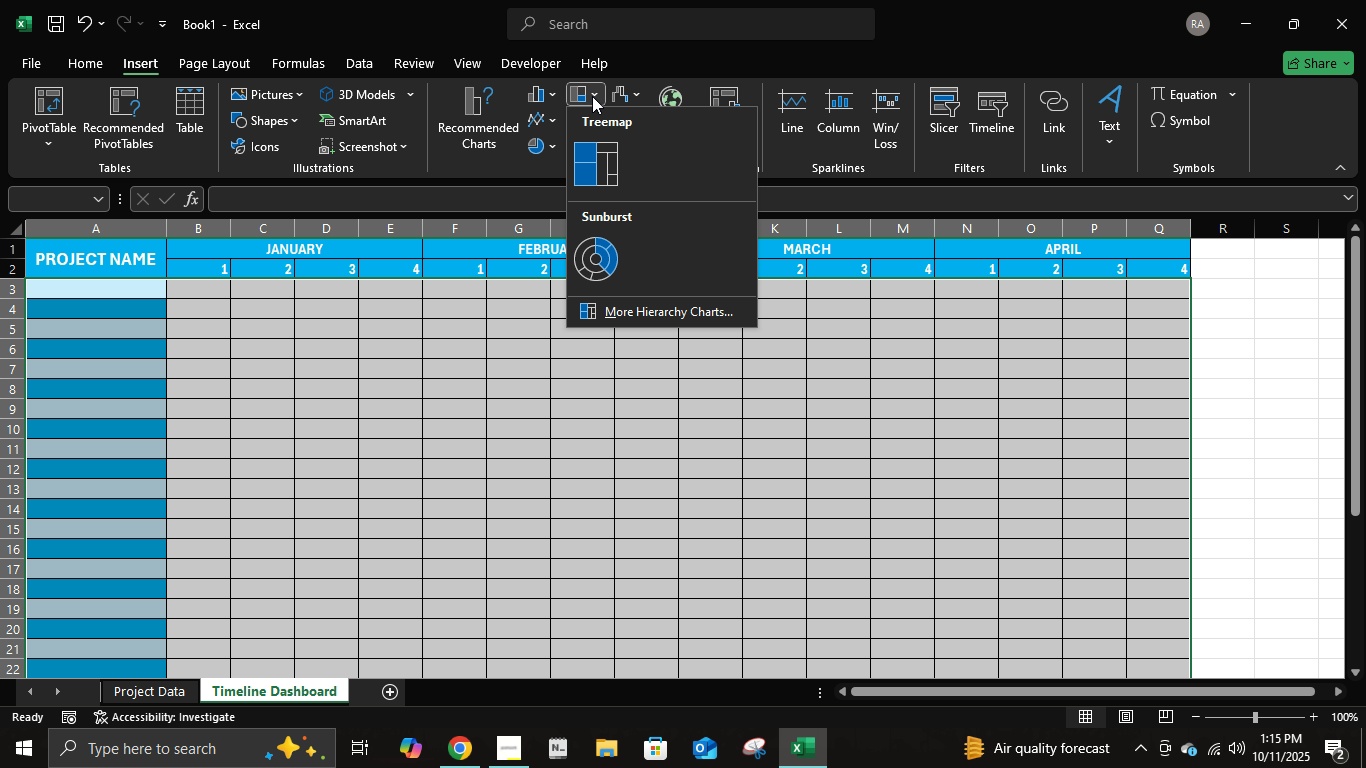 
left_click([592, 96])
 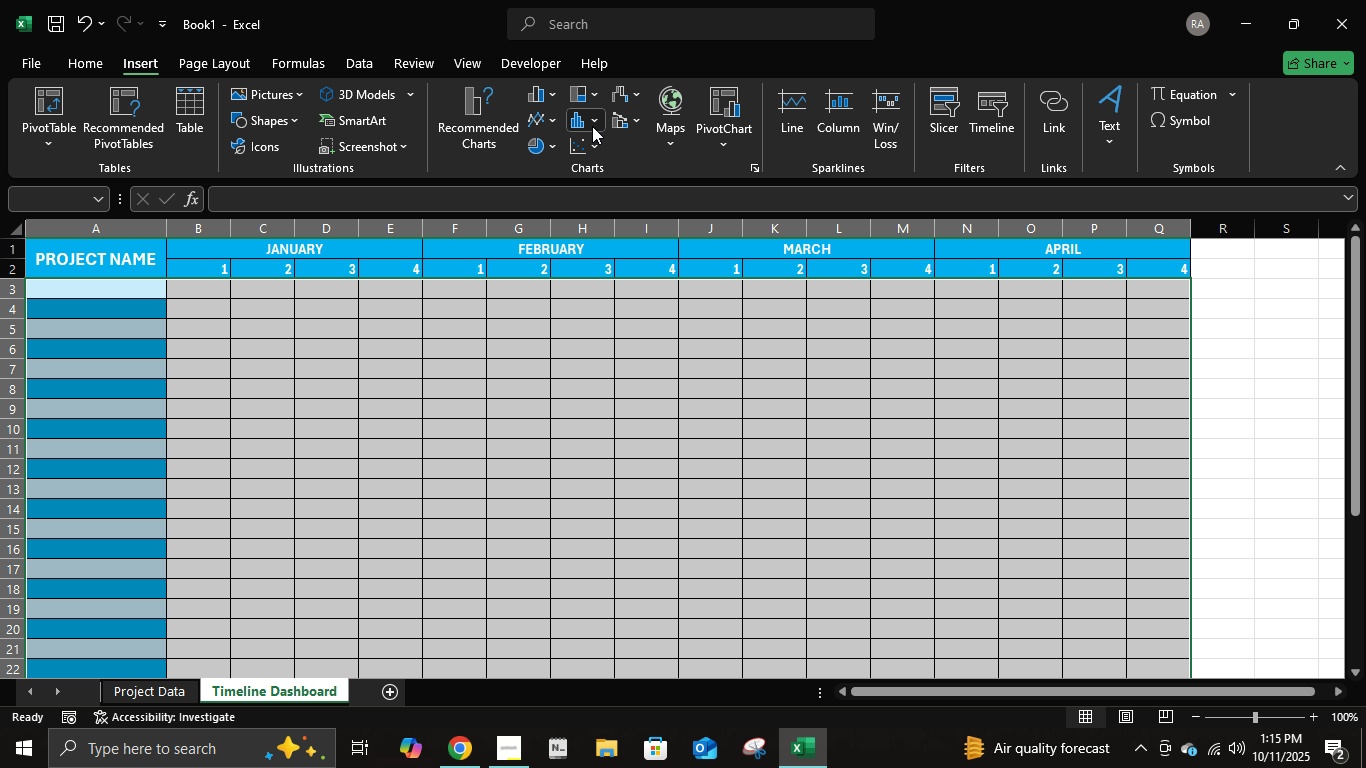 
left_click([592, 126])
 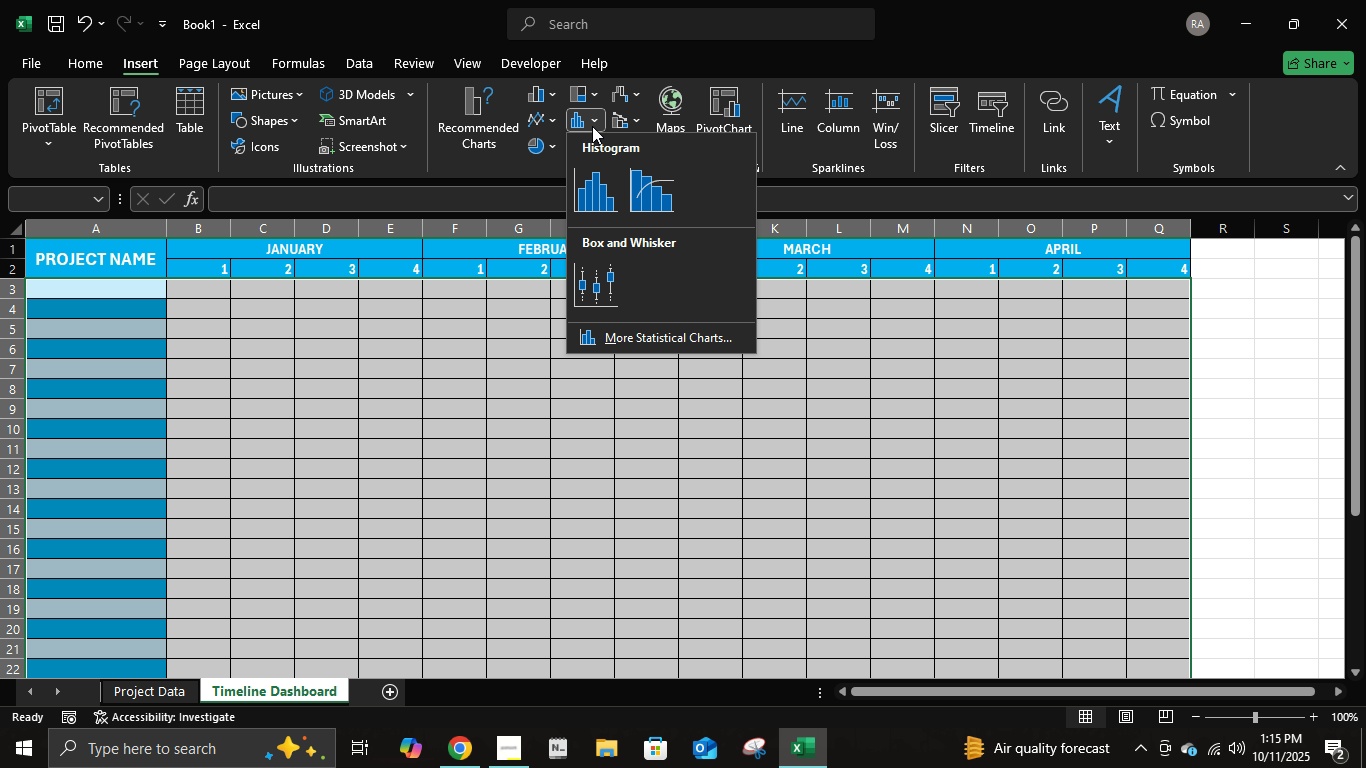 
double_click([592, 126])
 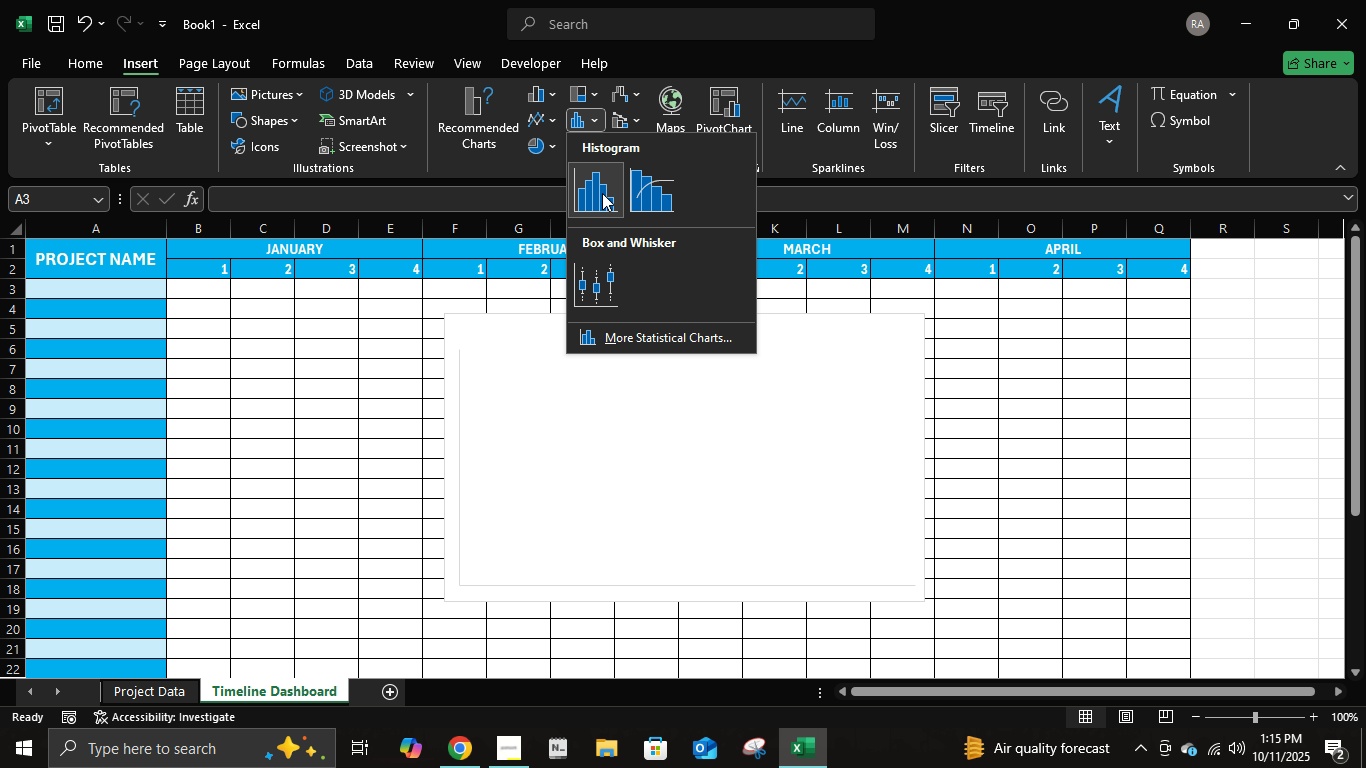 
left_click([597, 119])
 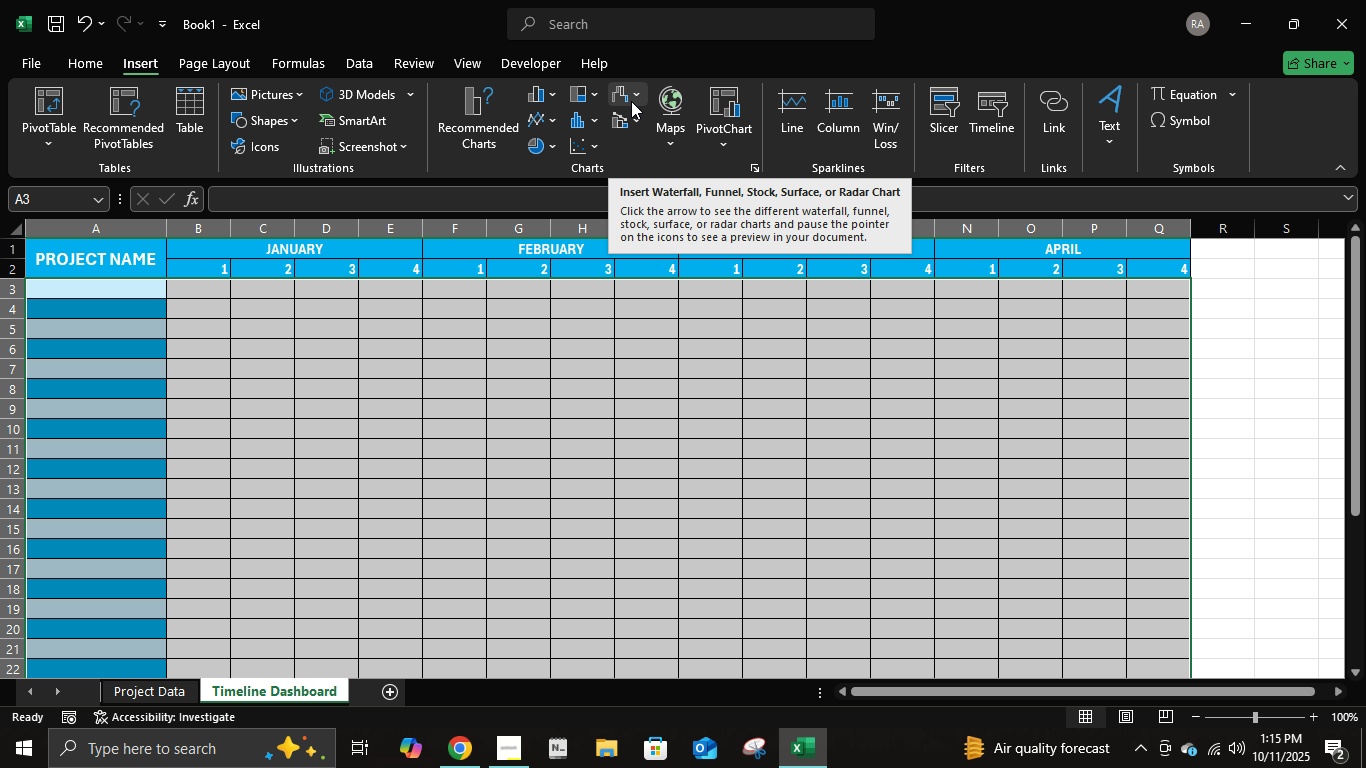 
wait(6.41)
 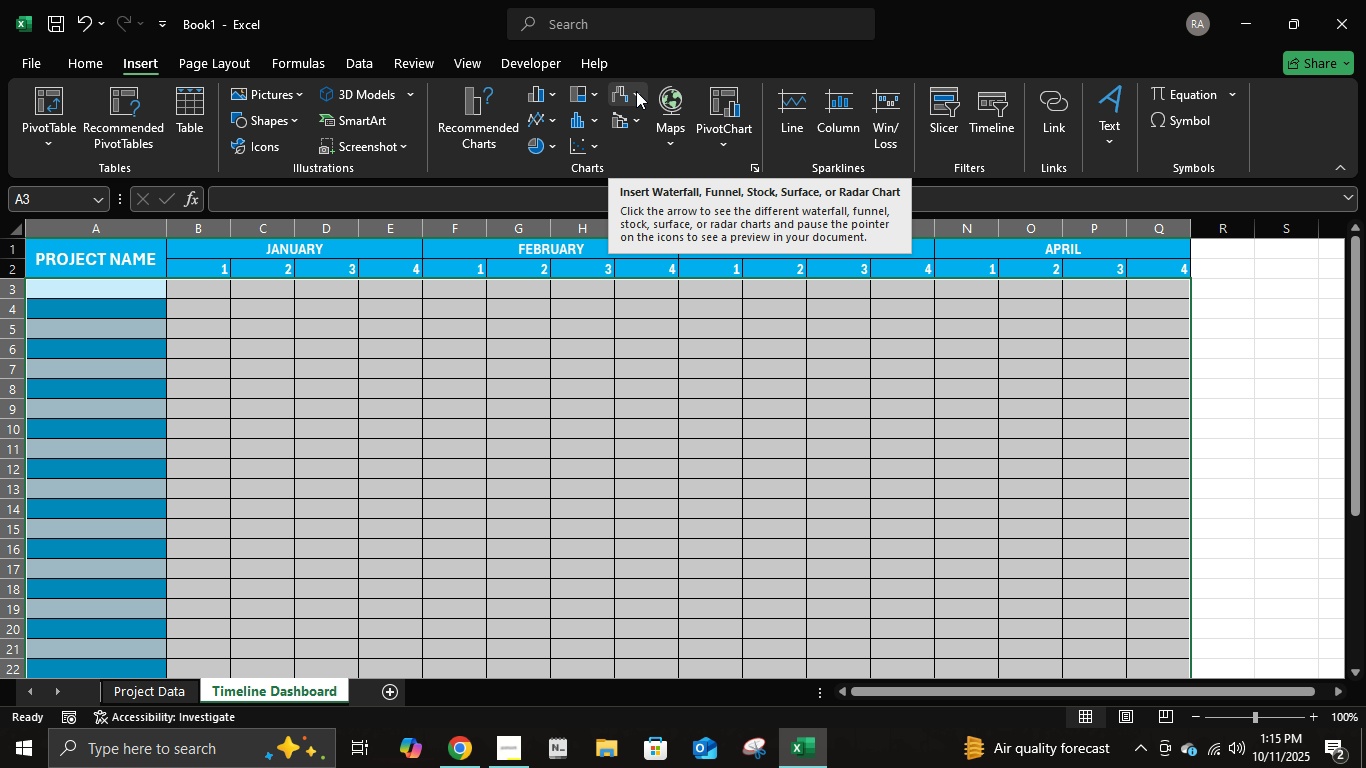 
mouse_move([622, 134])
 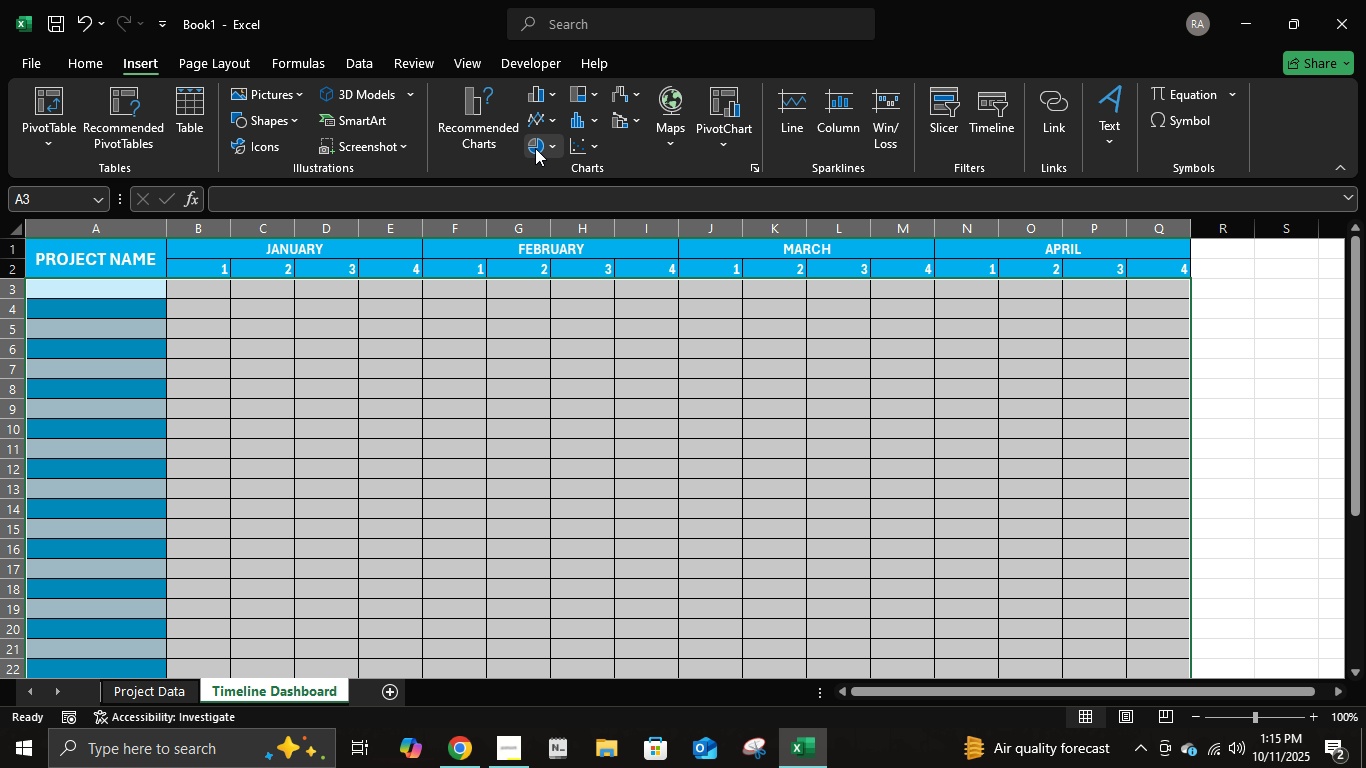 
wait(5.06)
 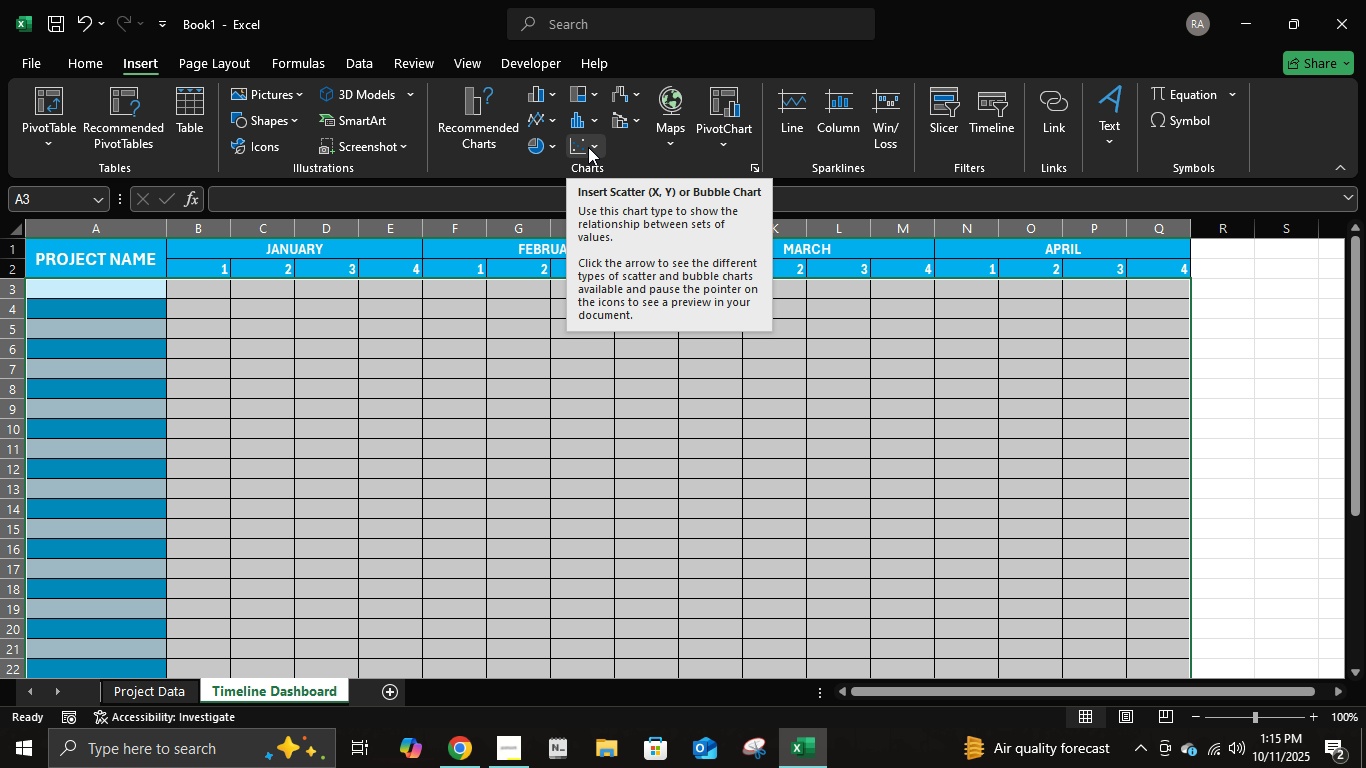 
left_click([550, 102])
 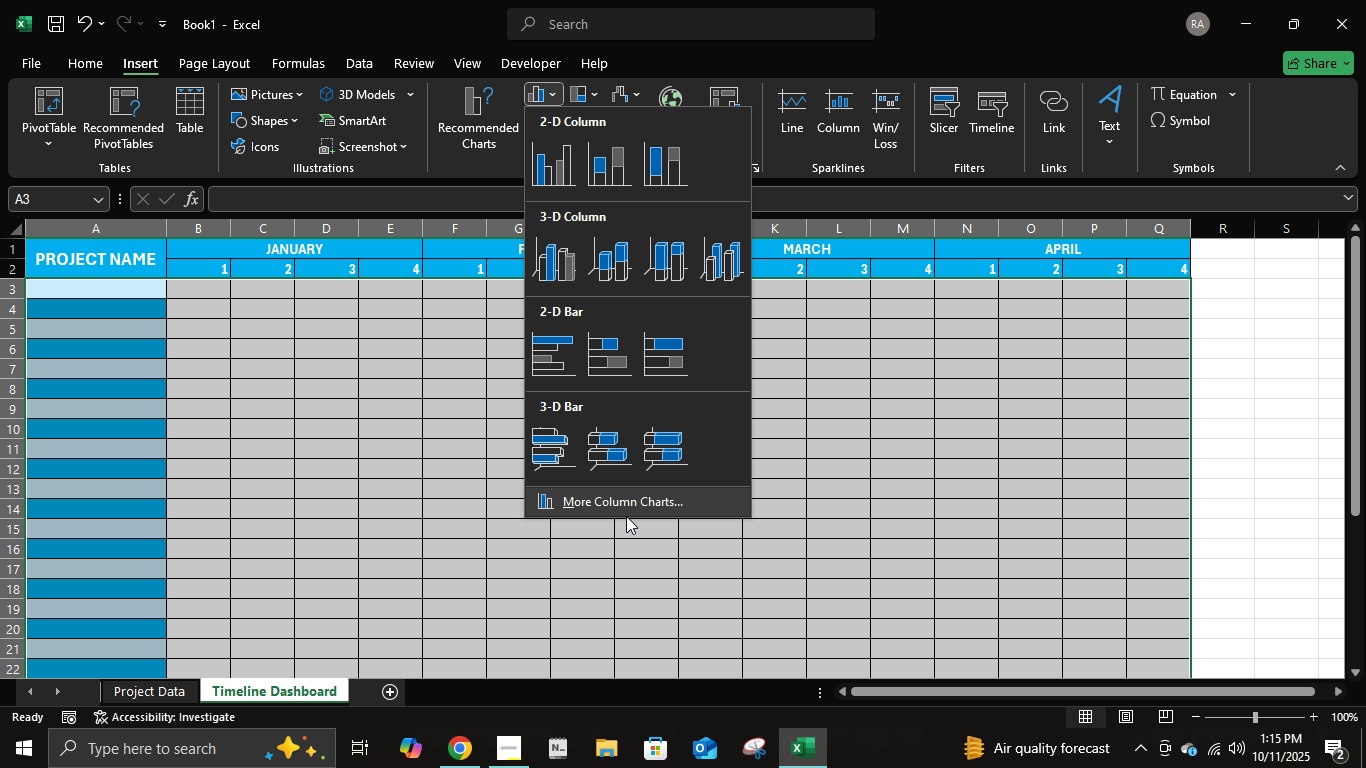 
left_click([626, 516])
 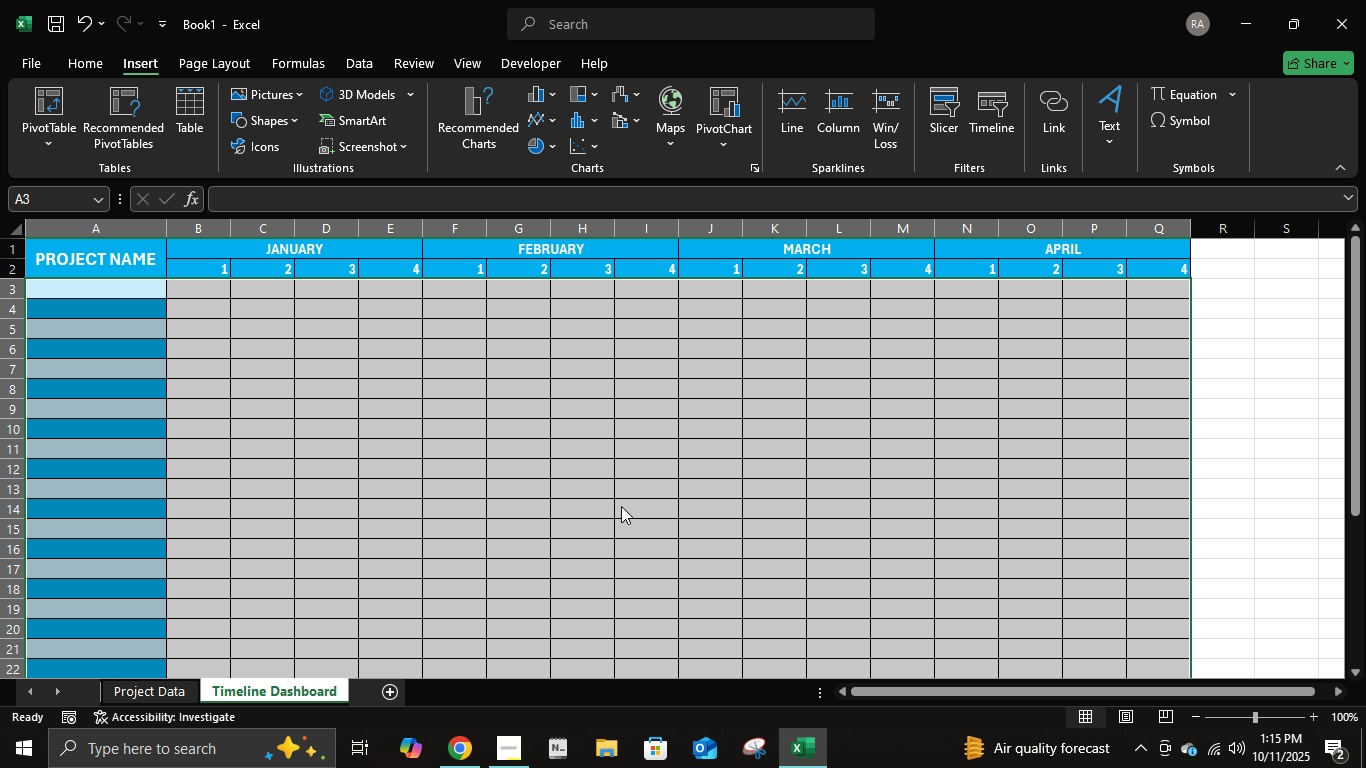 
double_click([621, 506])
 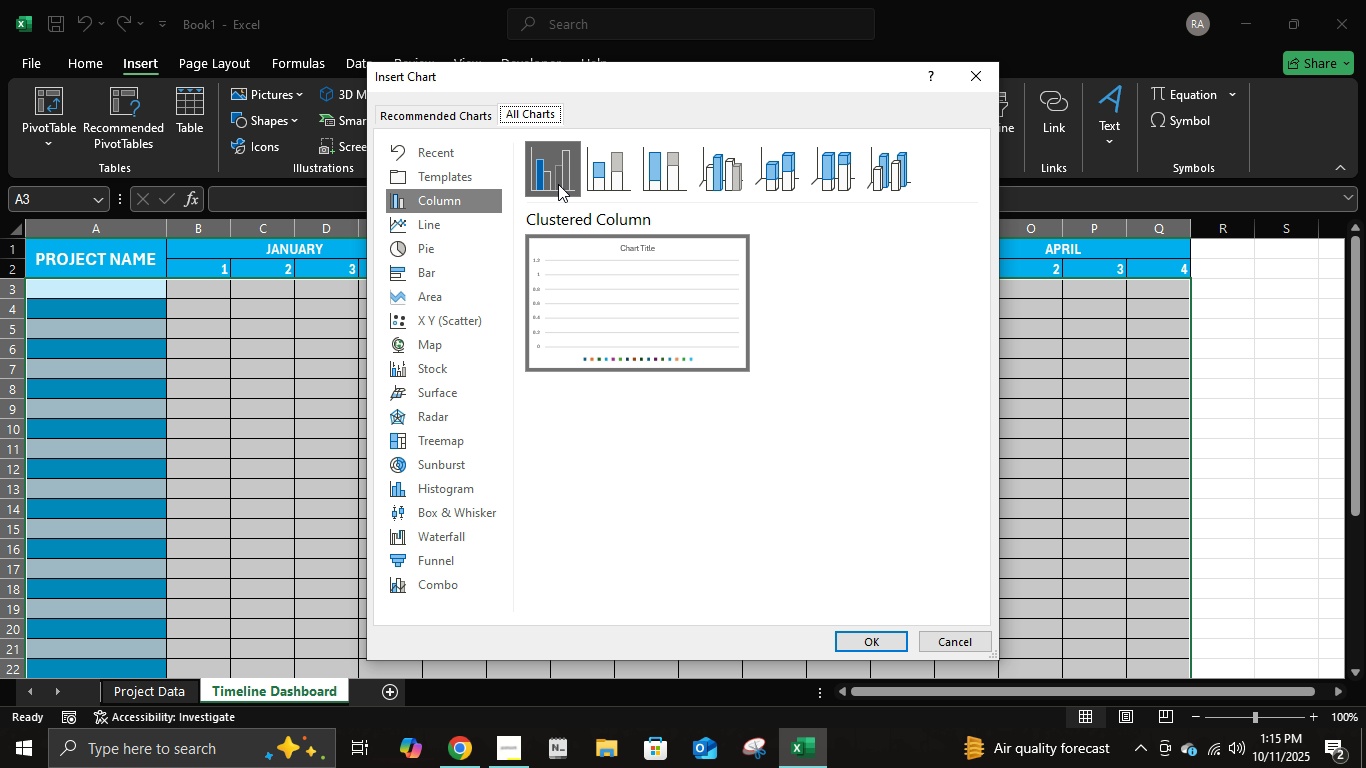 
wait(5.28)
 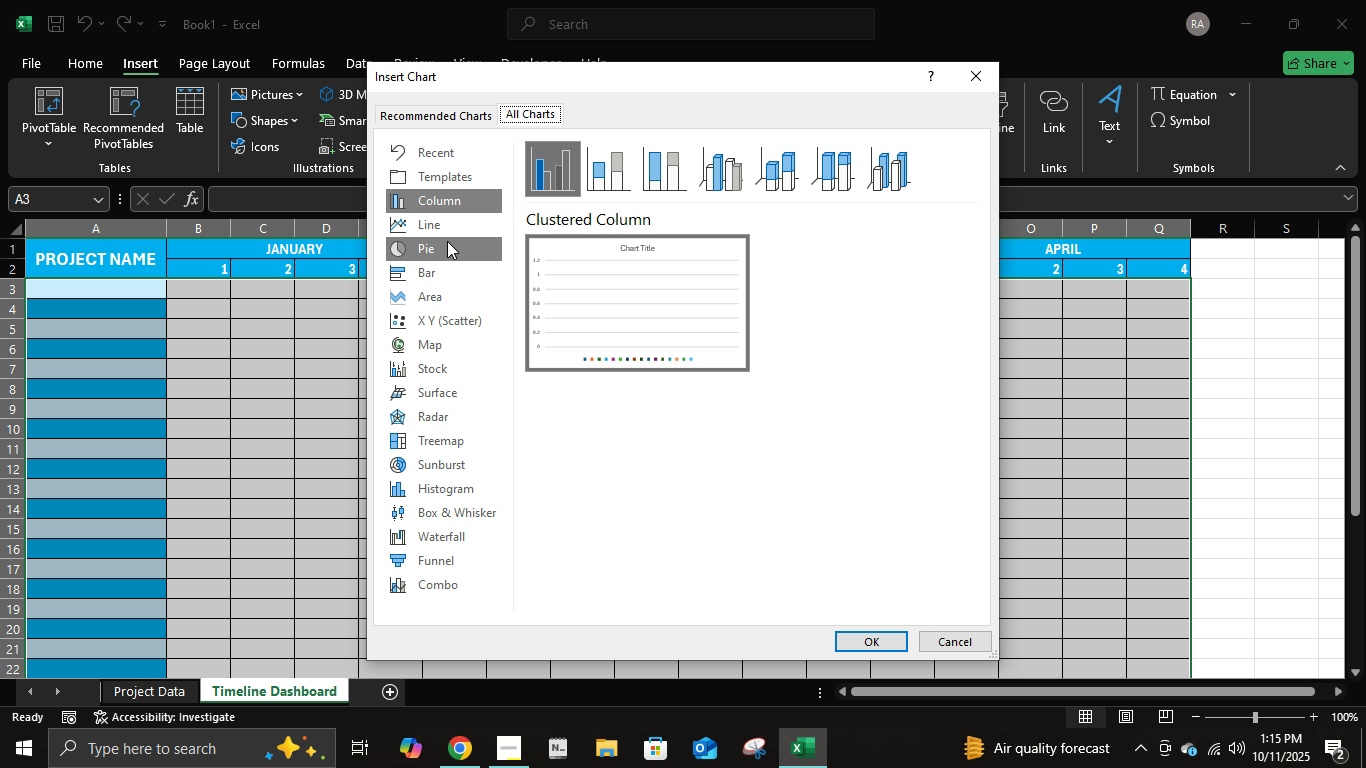 
left_click([459, 177])
 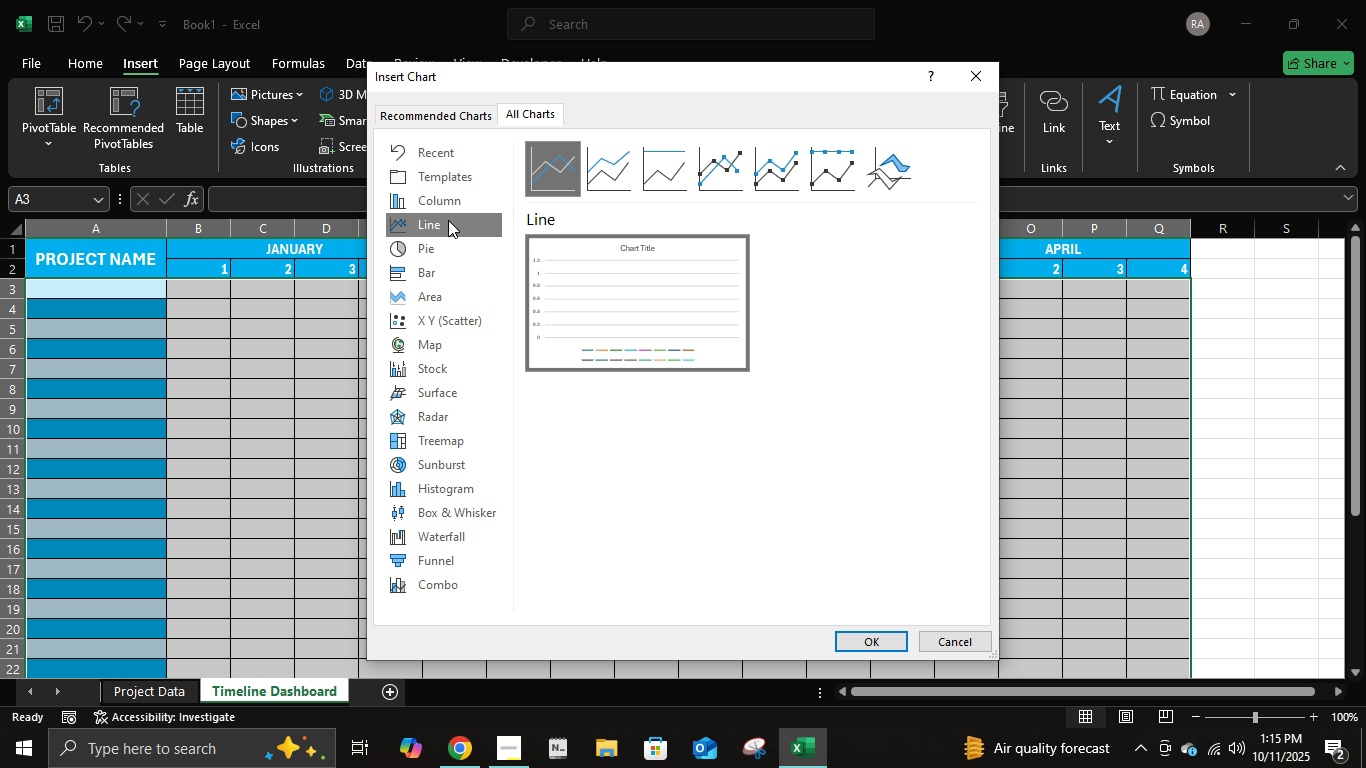 
left_click([448, 220])
 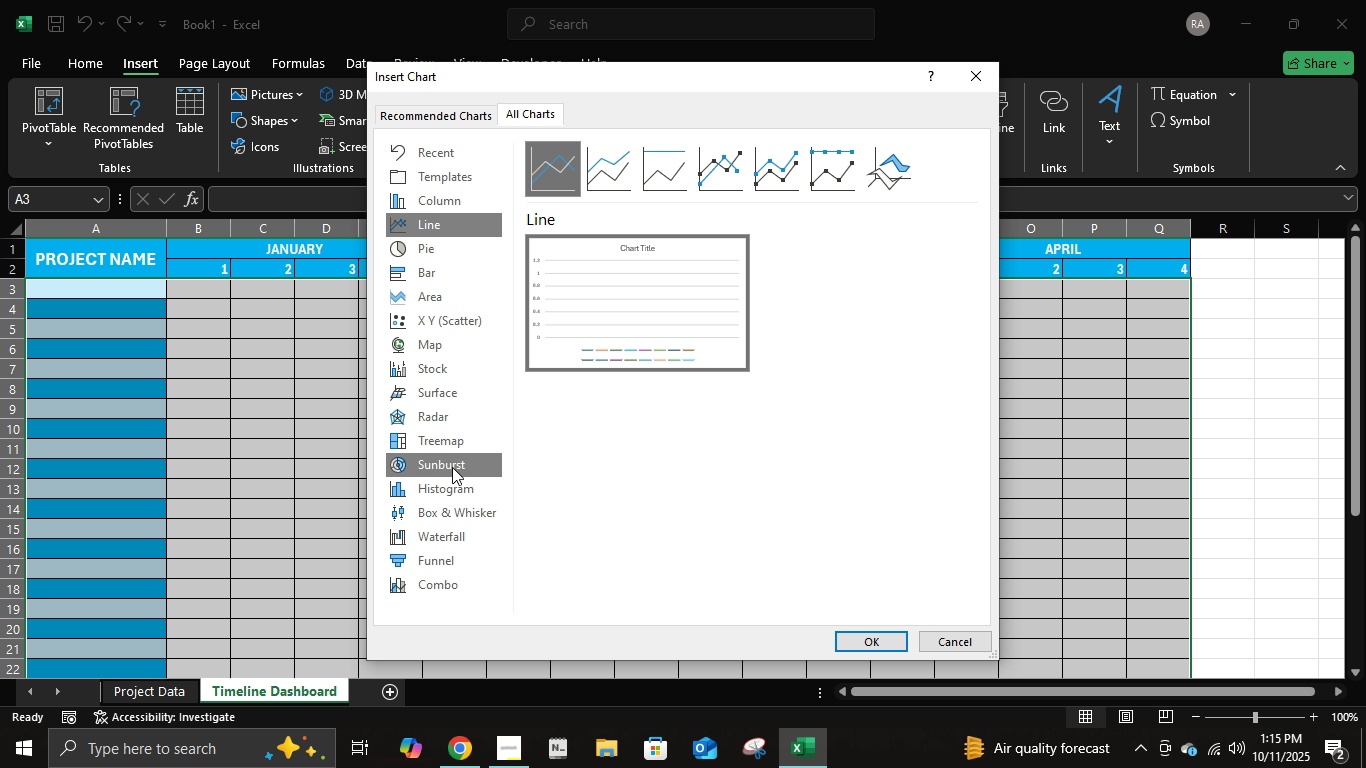 
double_click([448, 486])
 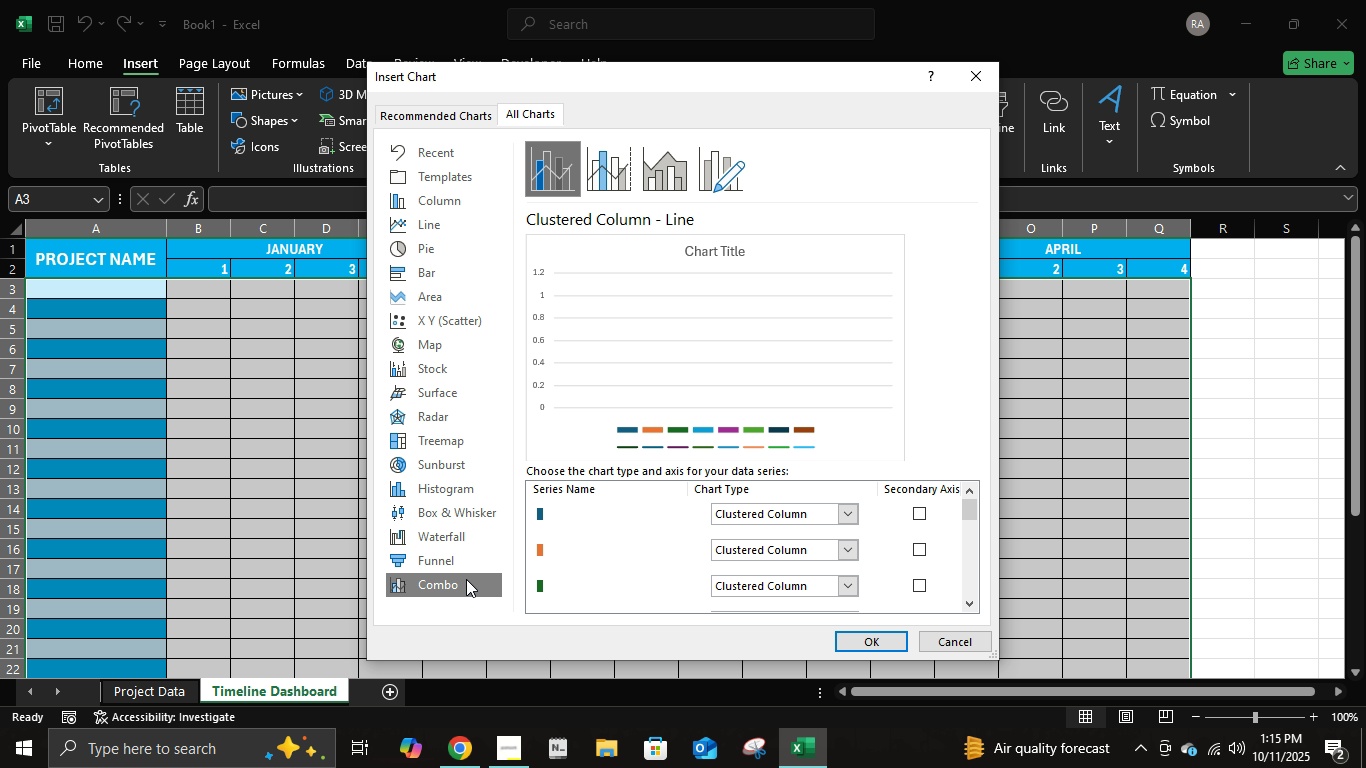 
double_click([466, 579])
 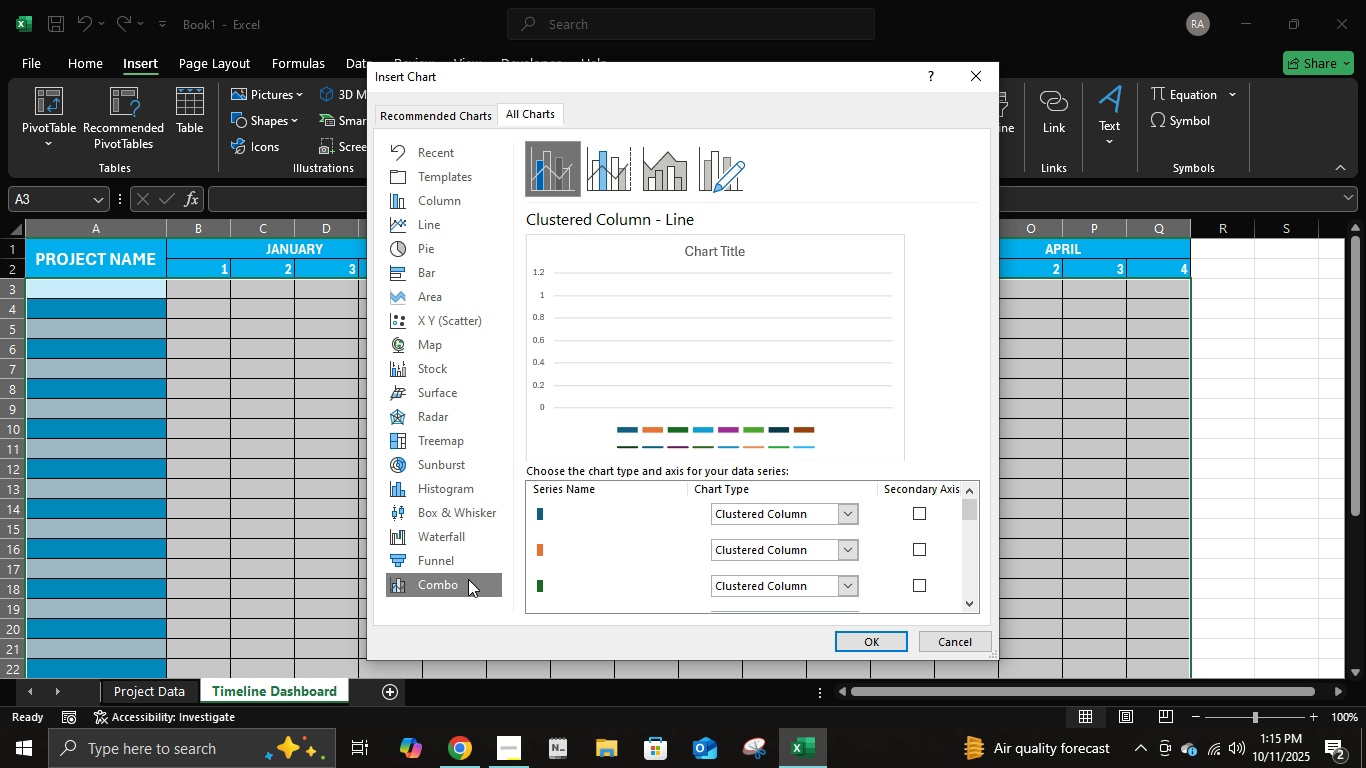 
double_click([469, 568])
 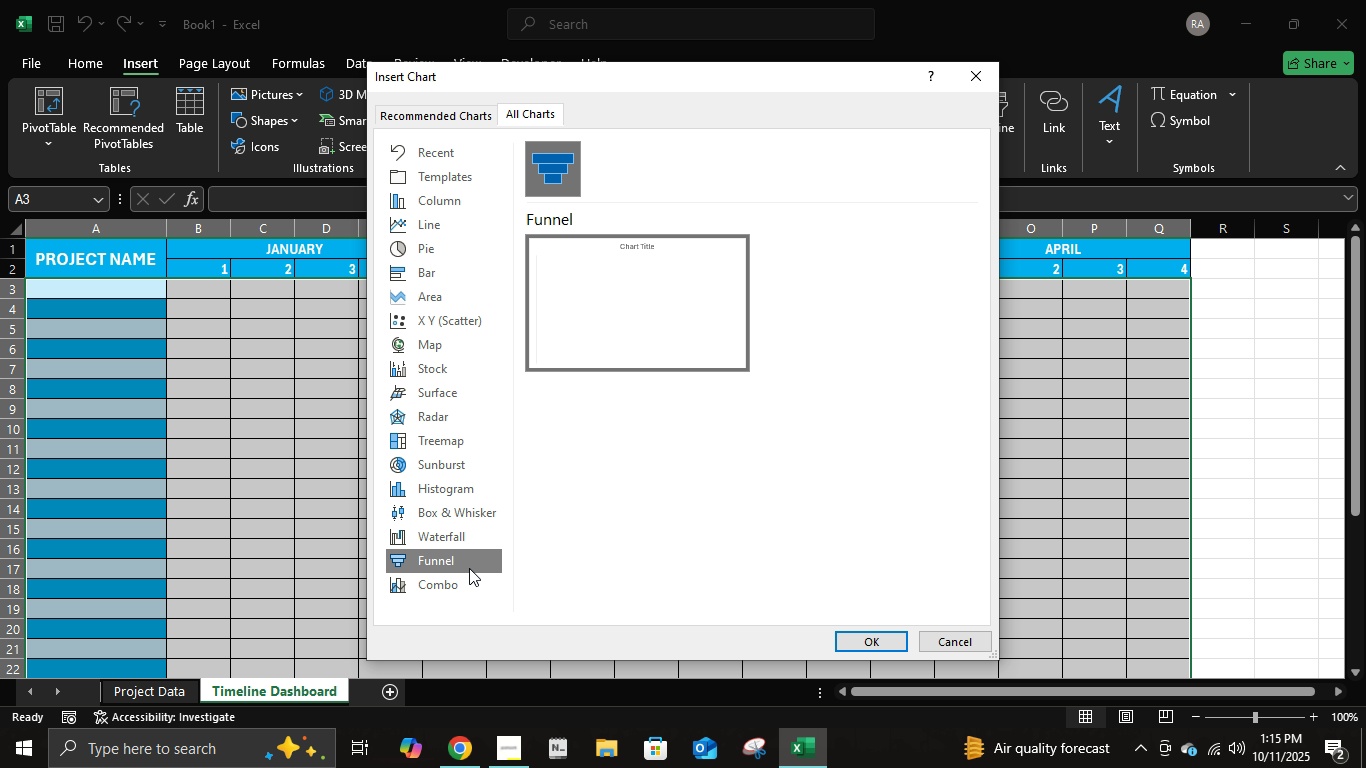 
triple_click([469, 568])
 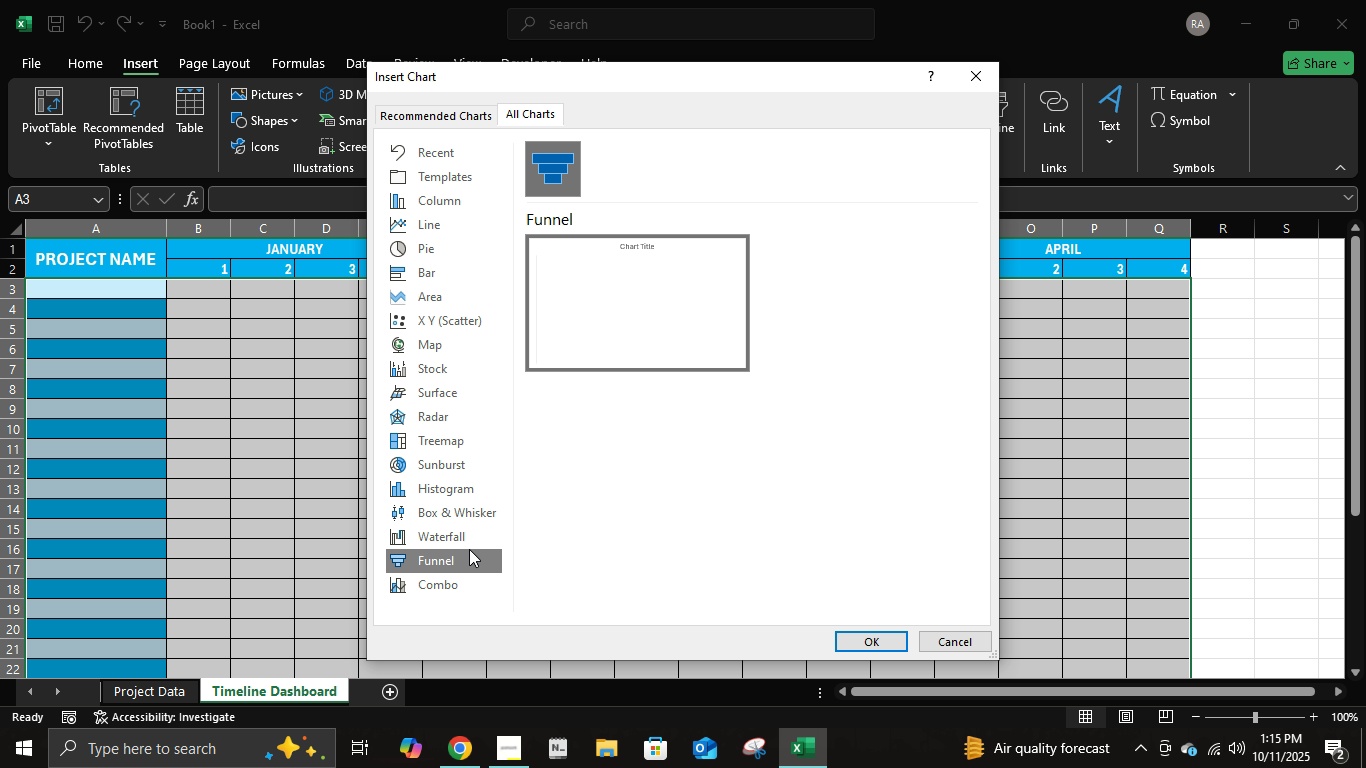 
left_click([471, 542])
 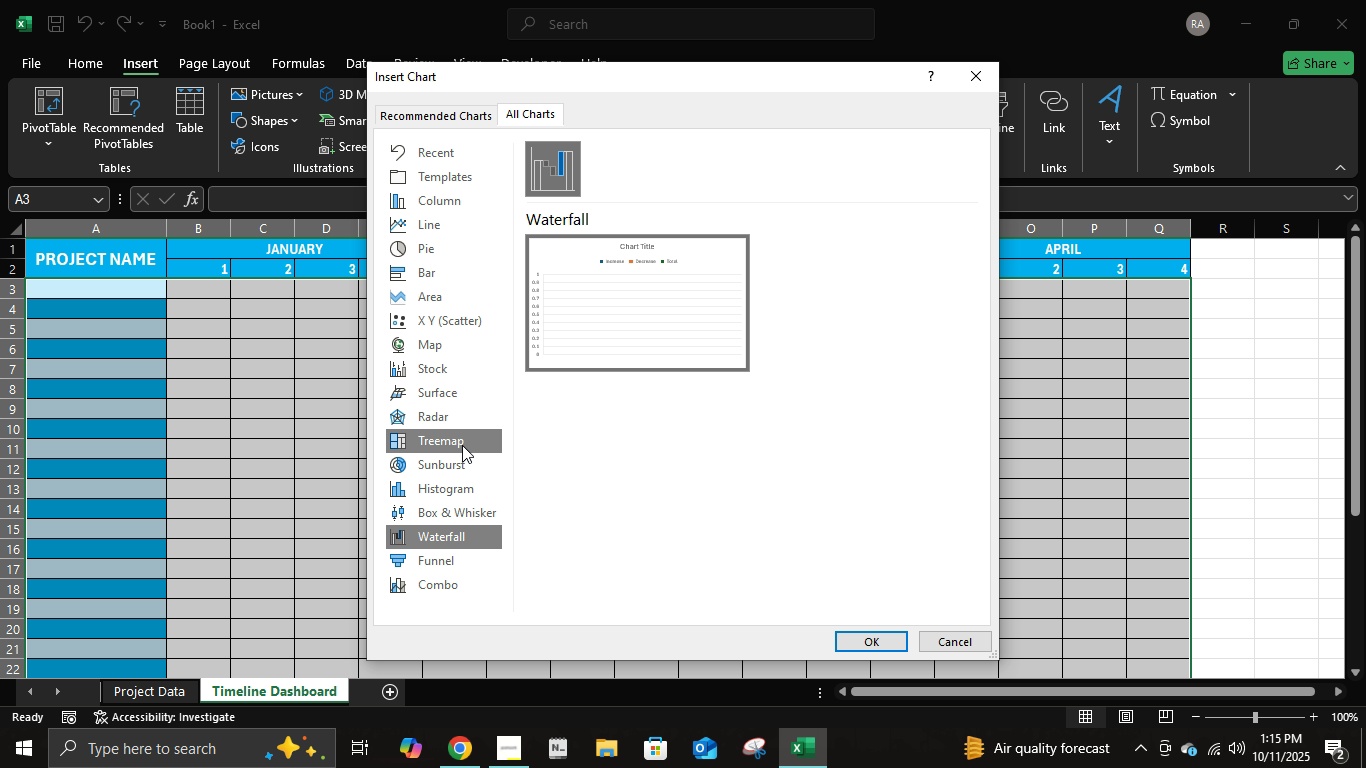 
left_click([454, 357])
 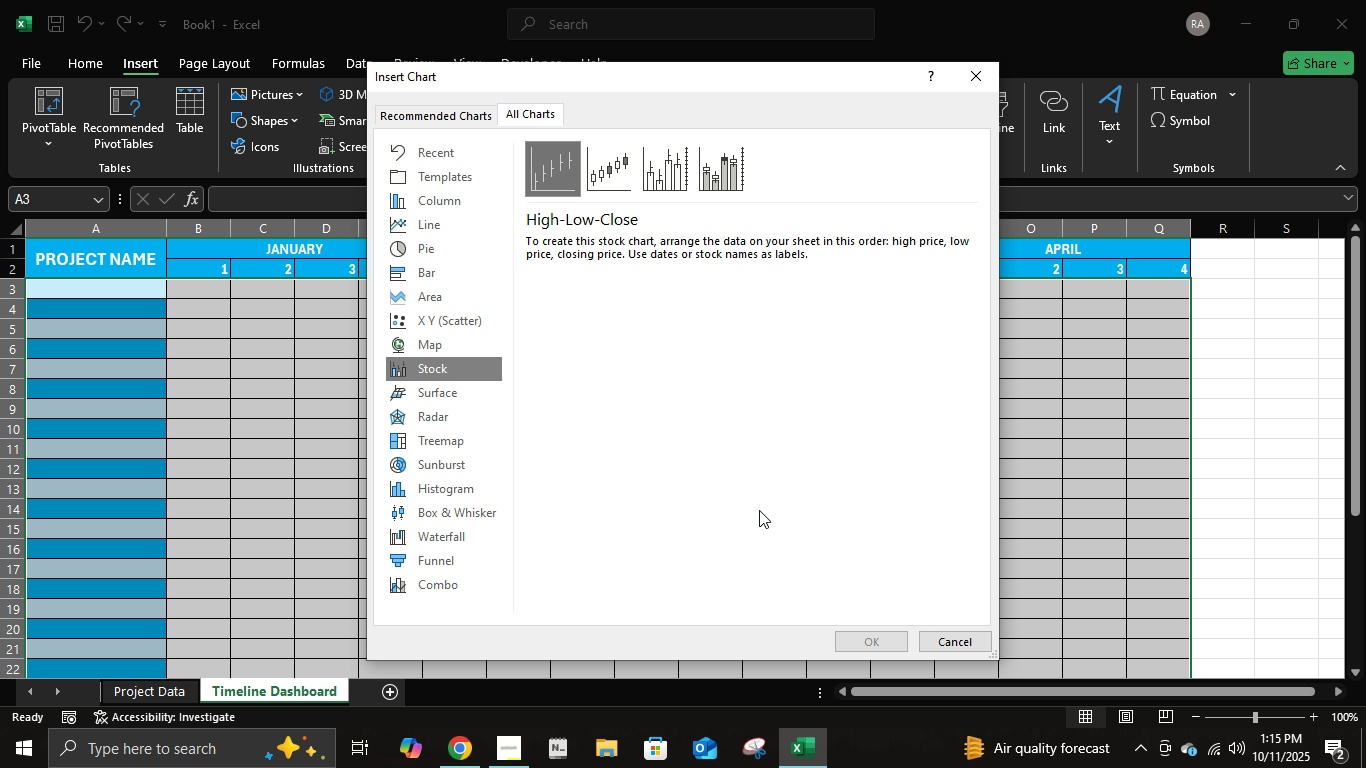 
left_click([564, 175])
 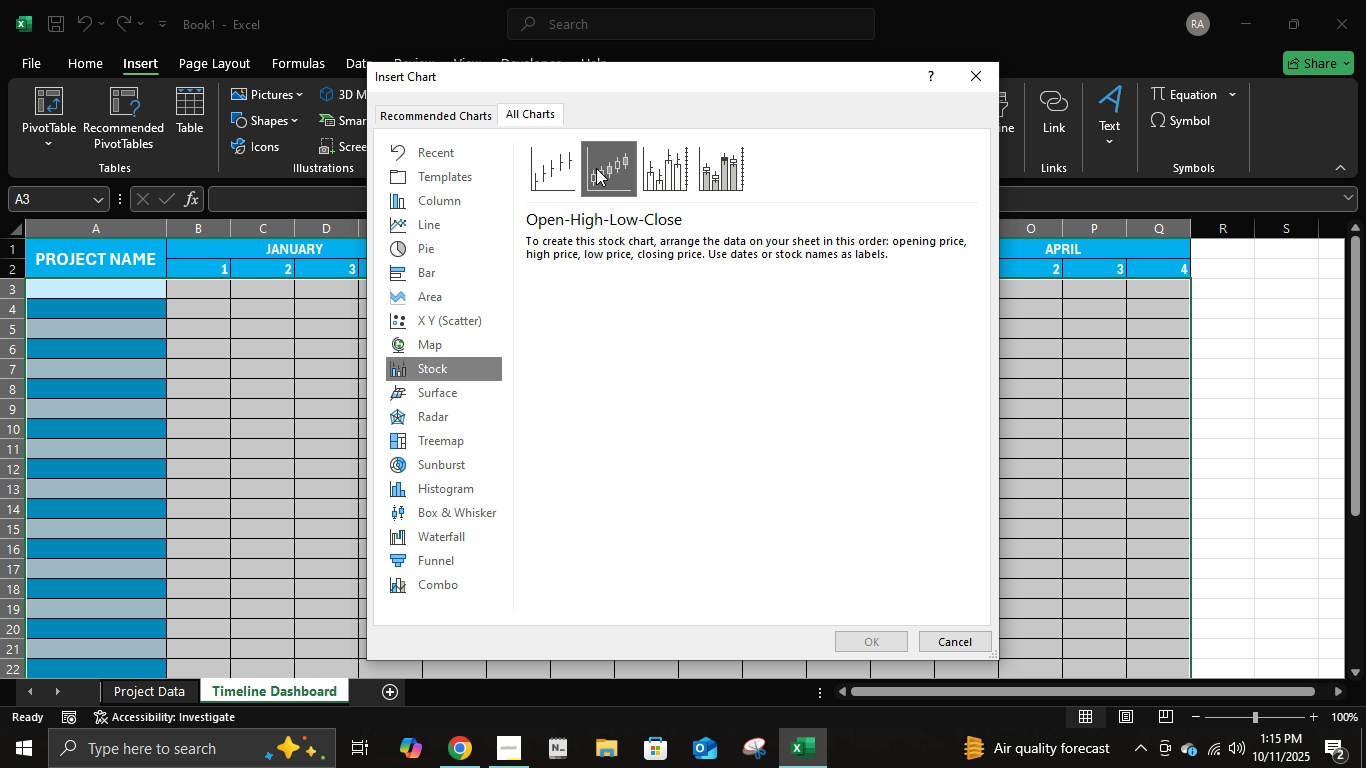 
double_click([596, 168])
 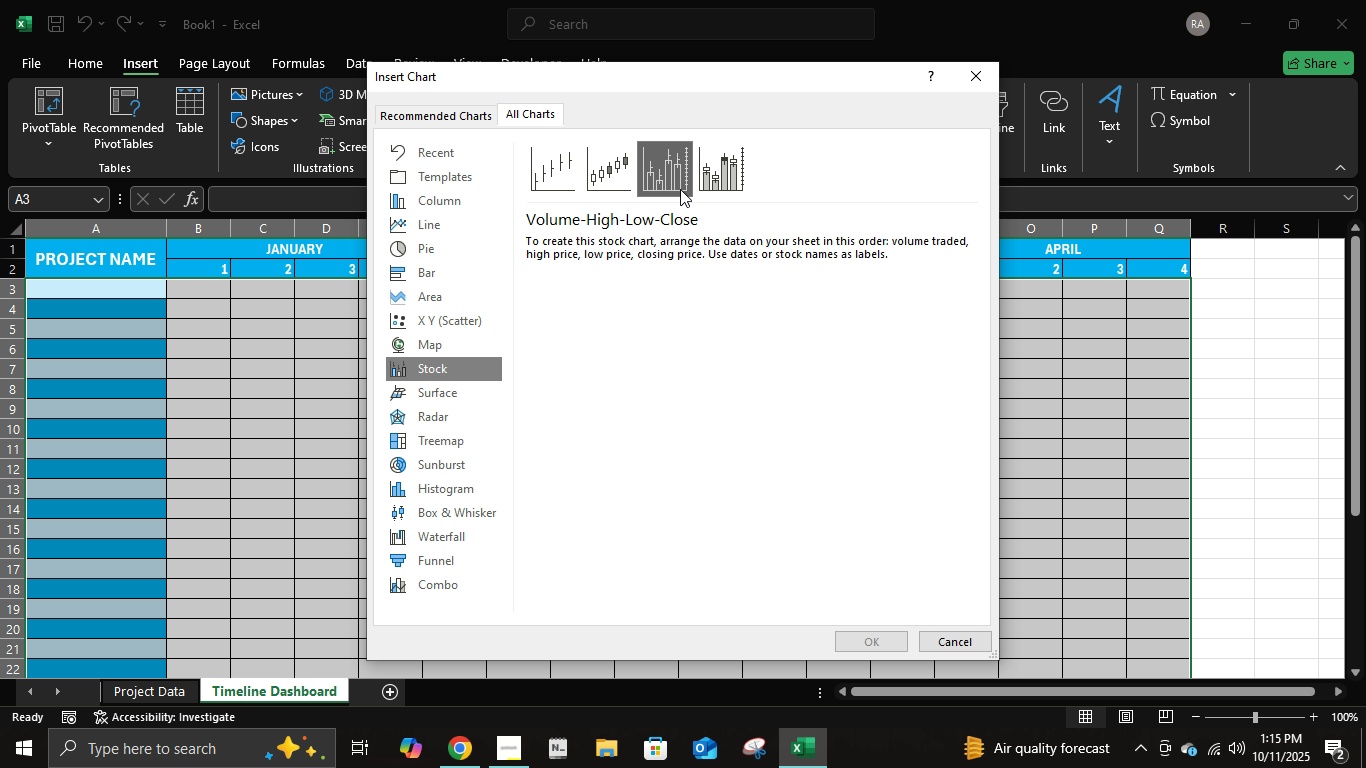 
double_click([680, 189])
 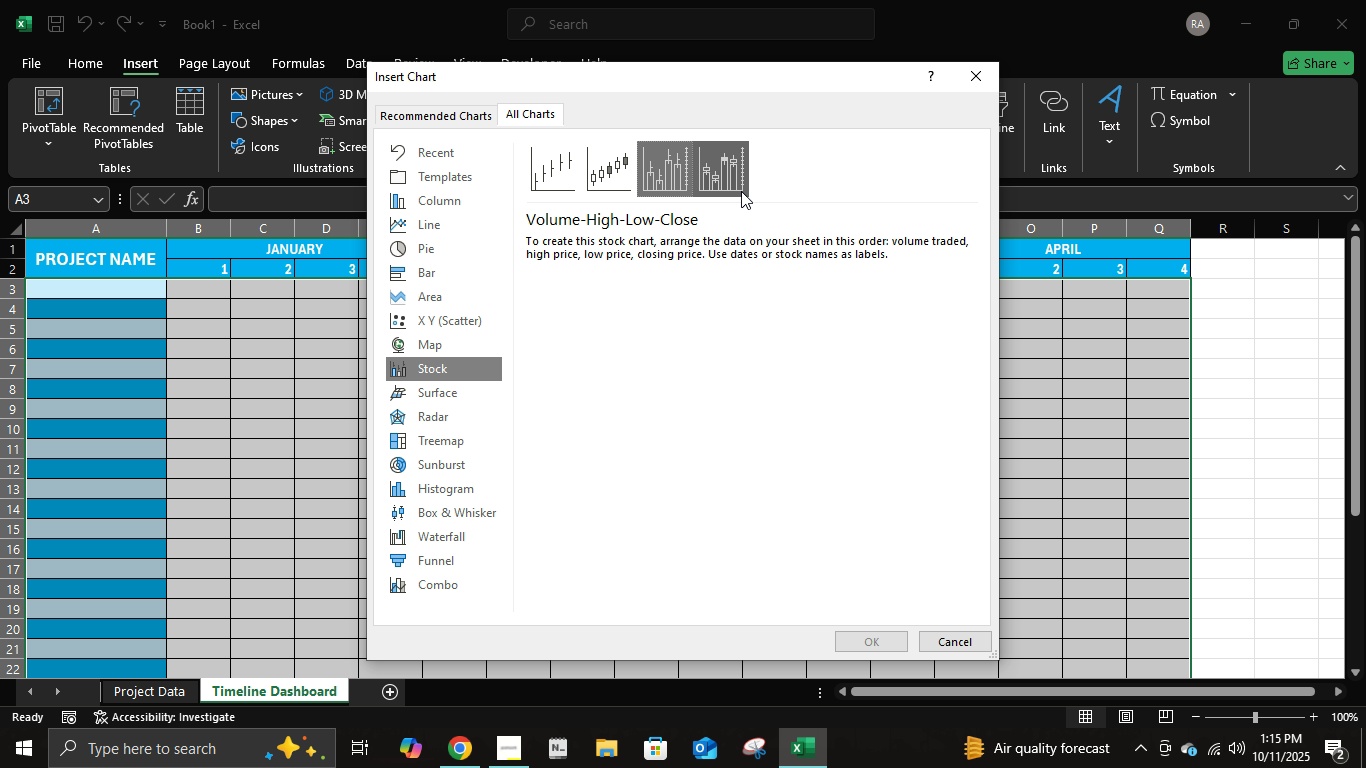 
double_click([741, 191])
 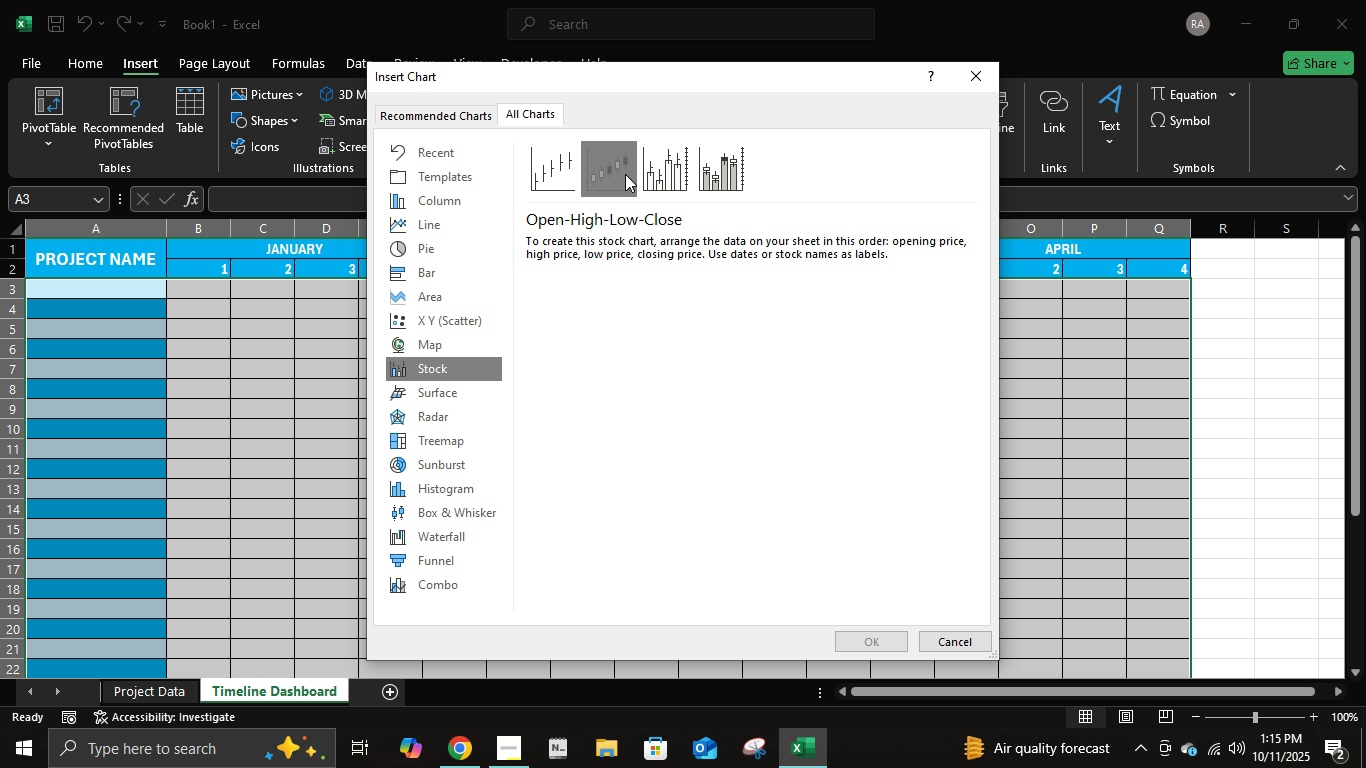 
double_click([625, 174])
 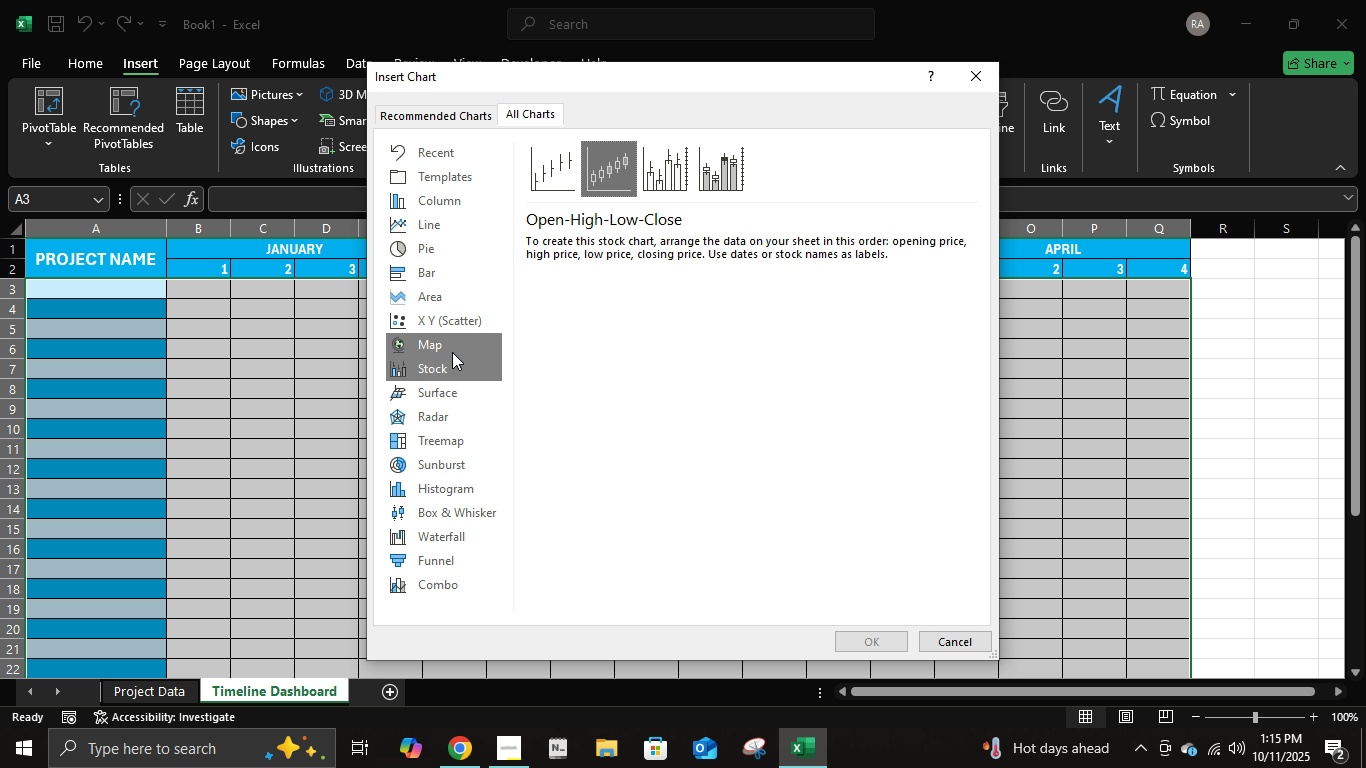 
left_click([458, 334])
 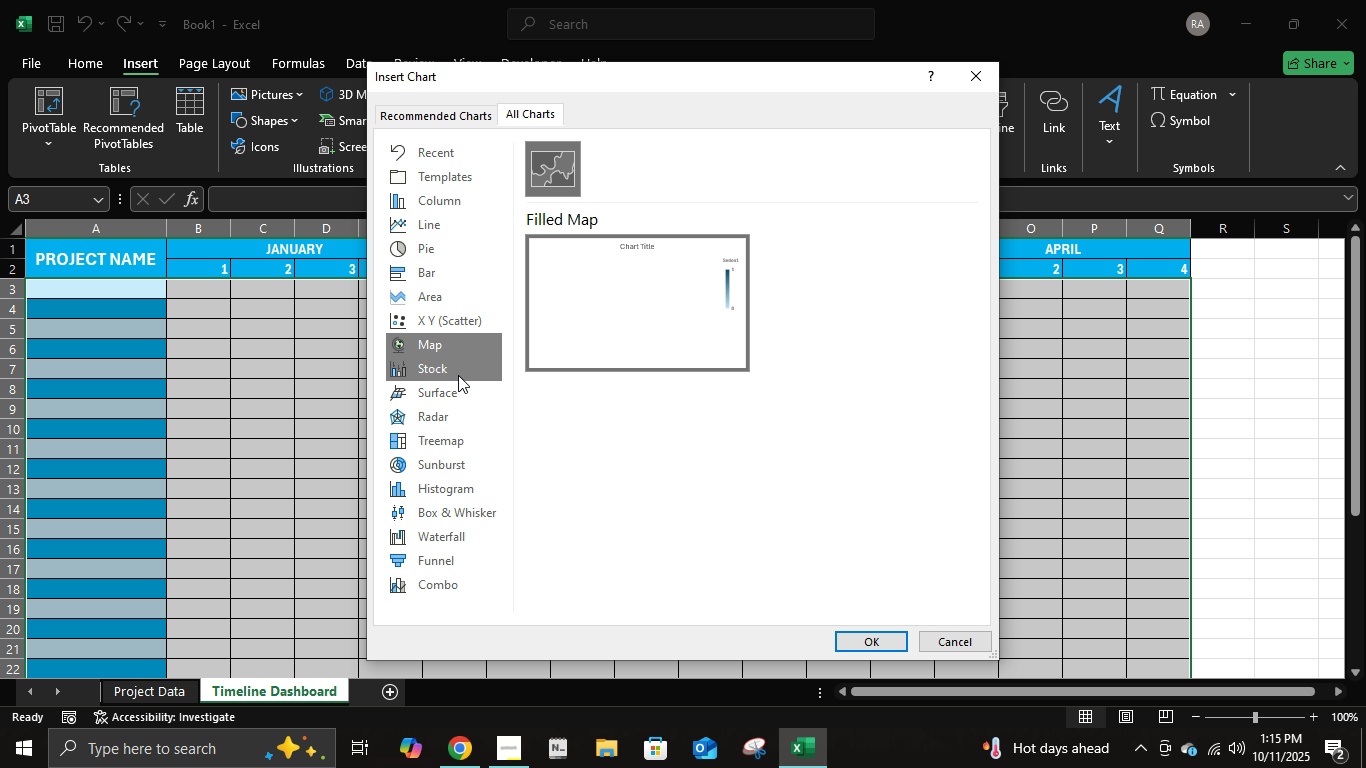 
left_click([458, 375])
 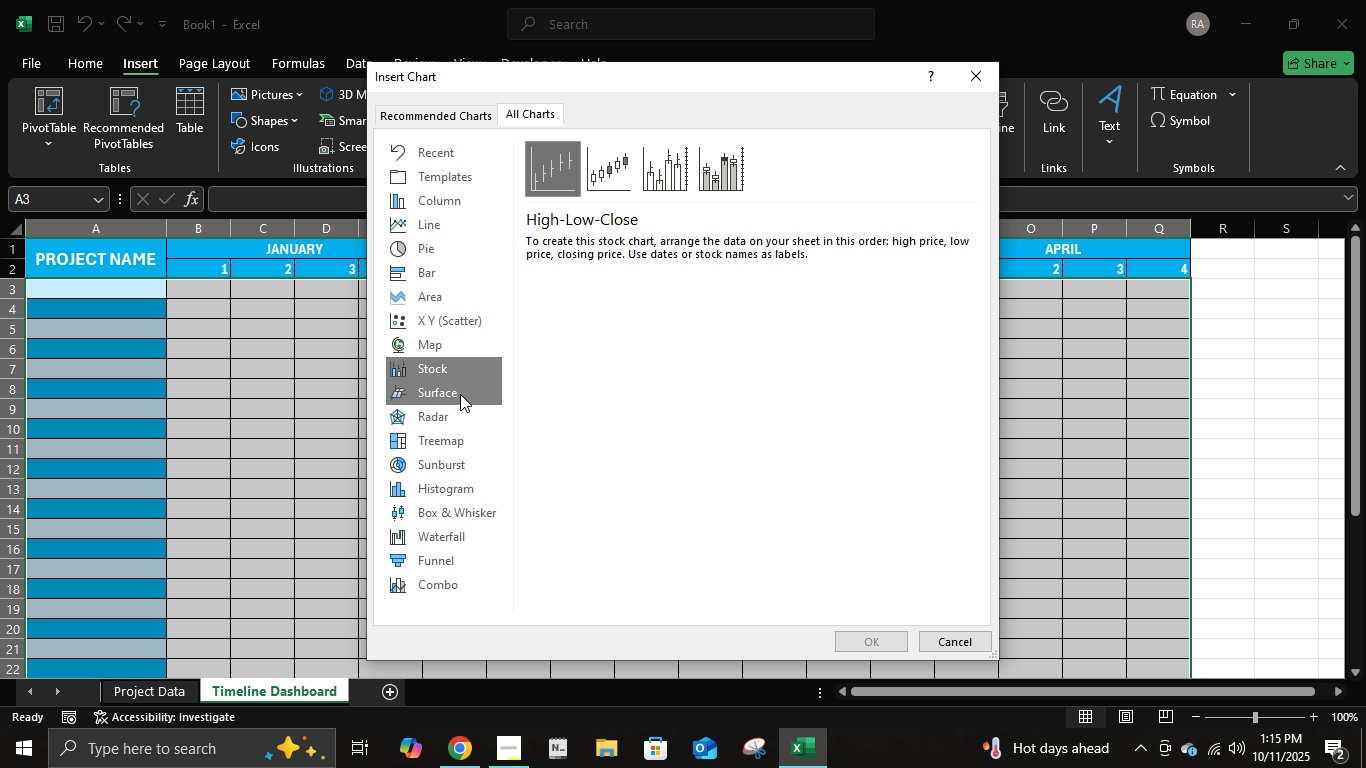 
left_click([460, 394])
 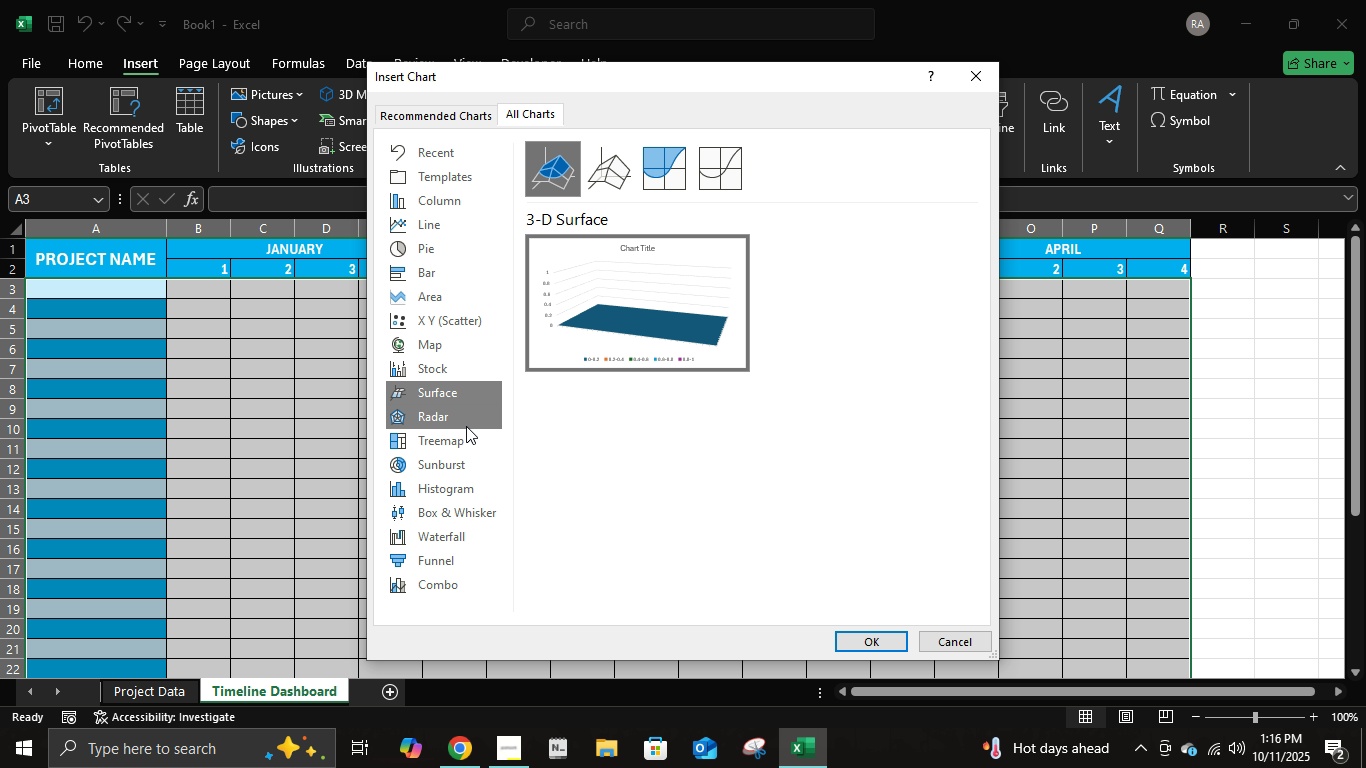 
left_click([454, 447])
 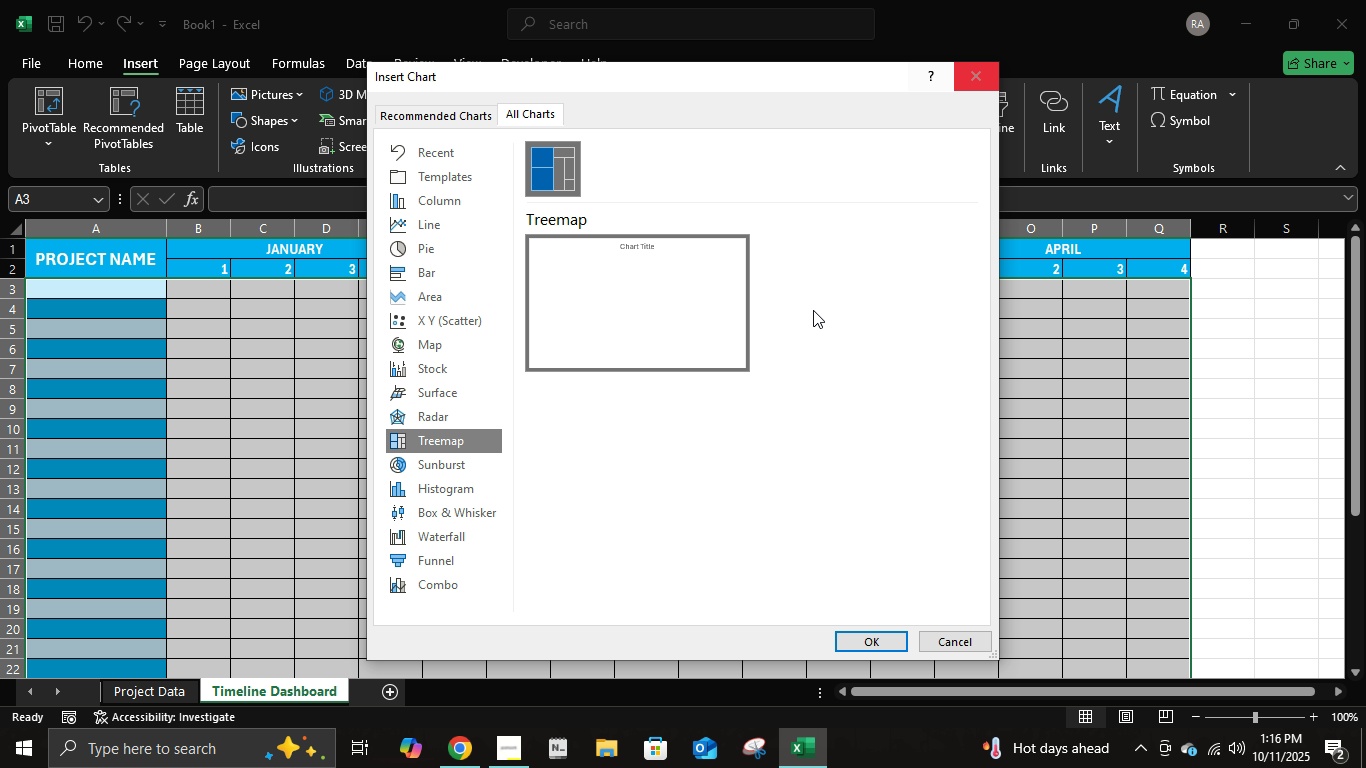 
double_click([425, 550])
 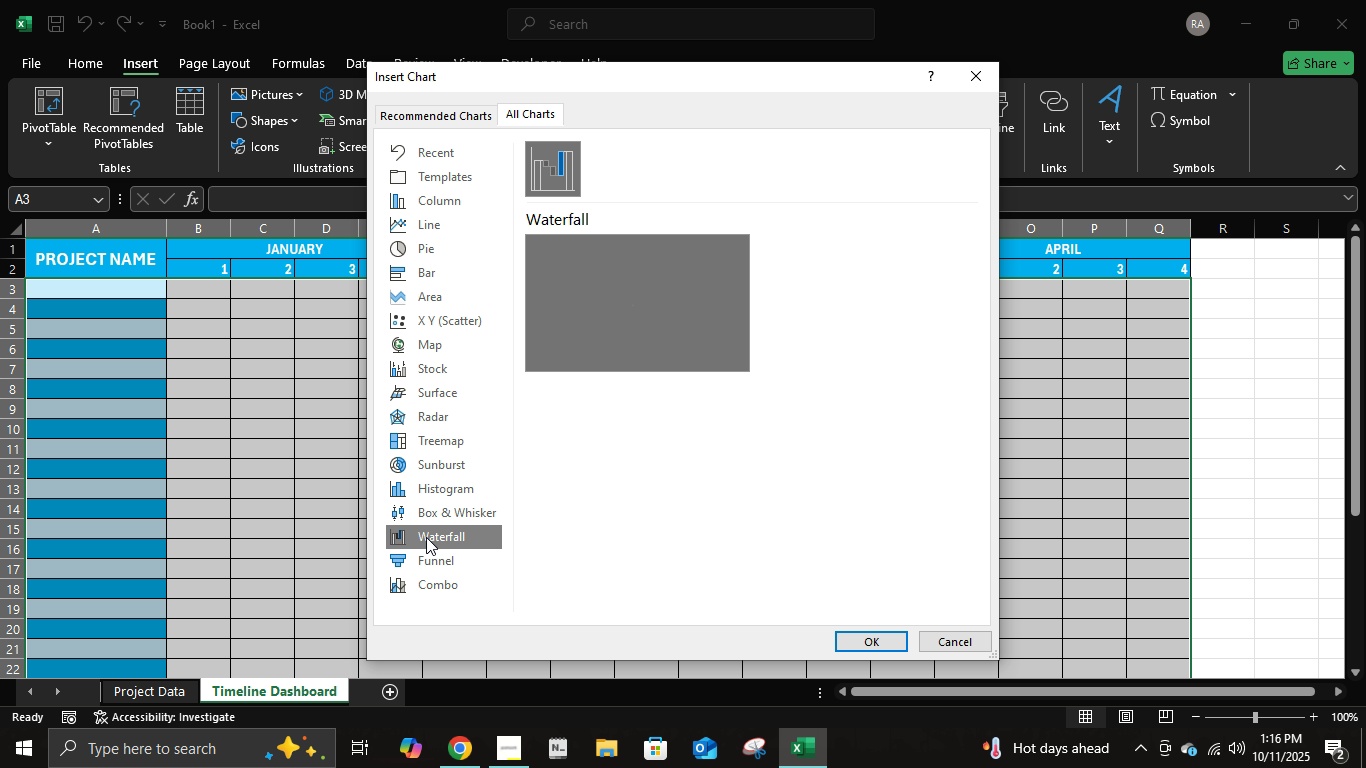 
triple_click([426, 537])
 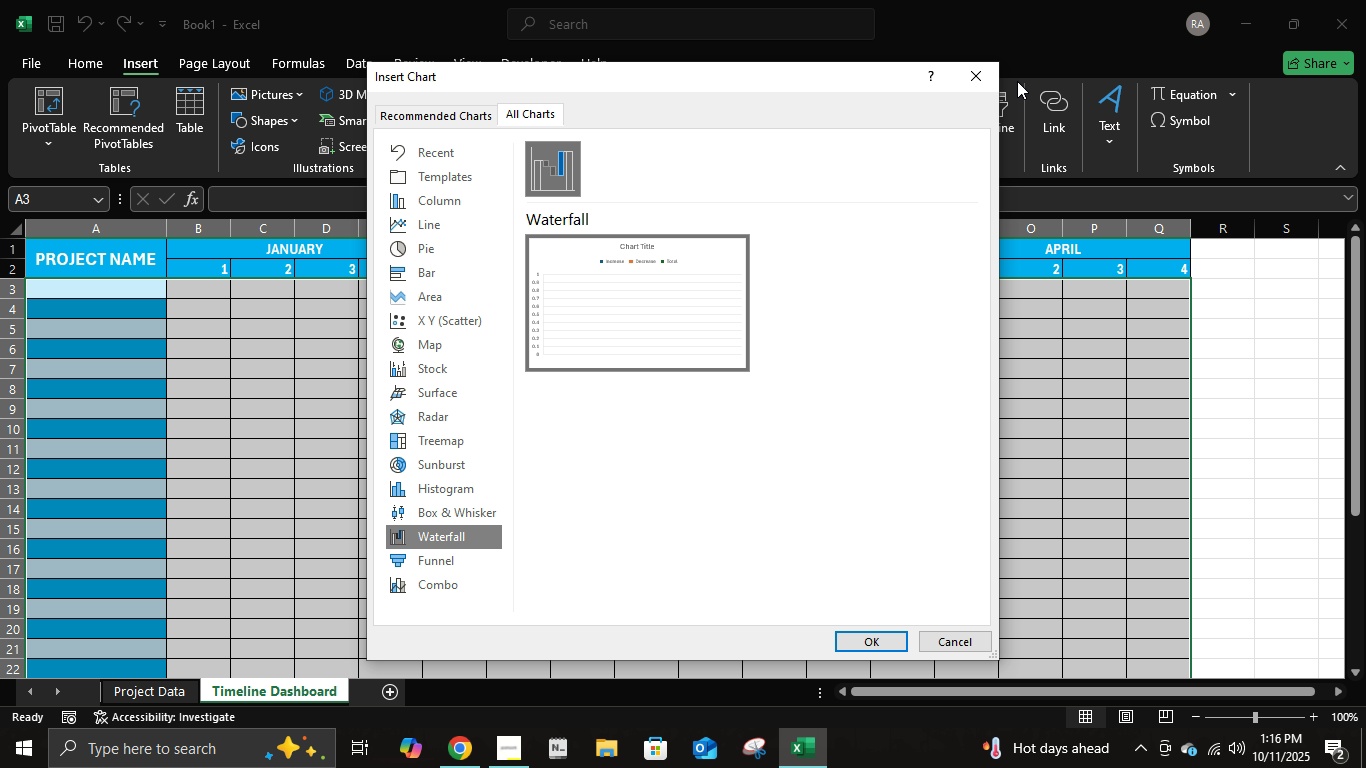 
double_click([986, 71])
 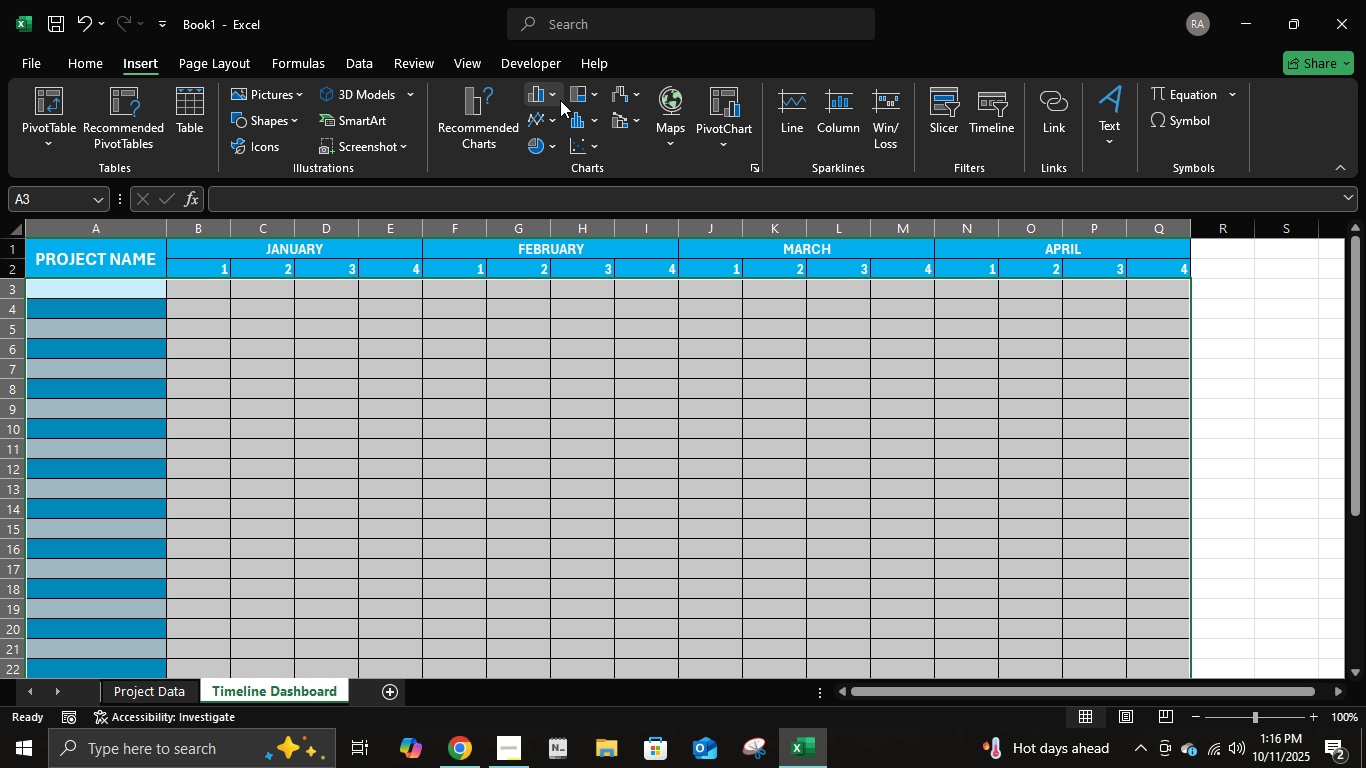 
left_click([580, 120])
 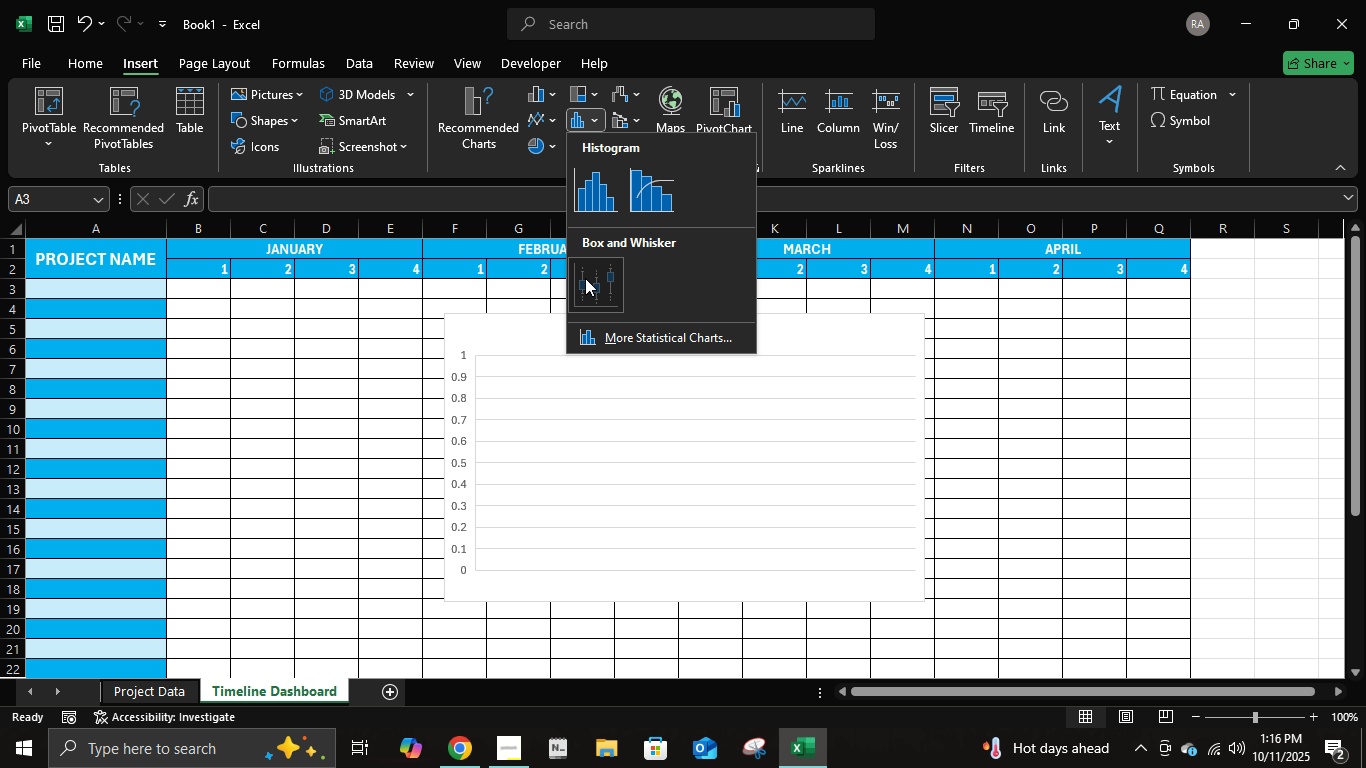 
left_click([585, 278])
 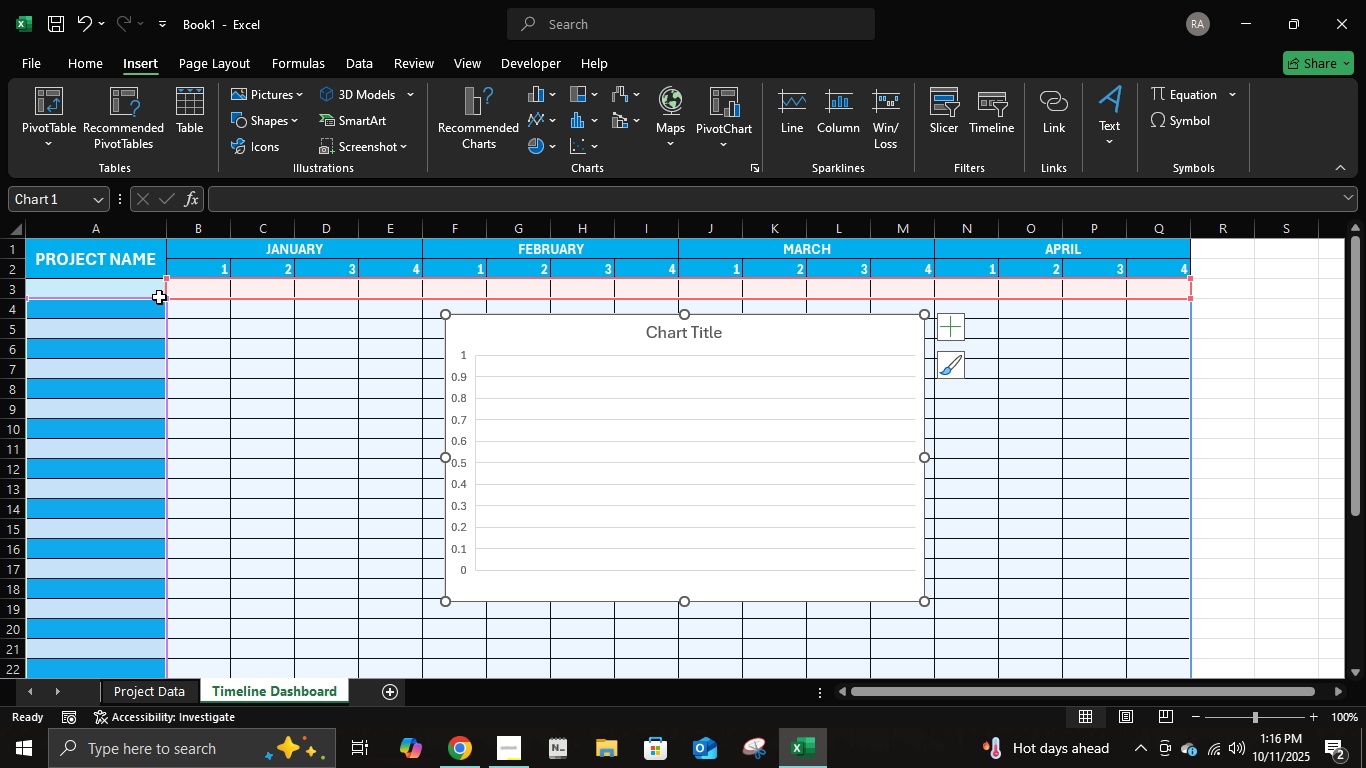 
double_click([167, 297])
 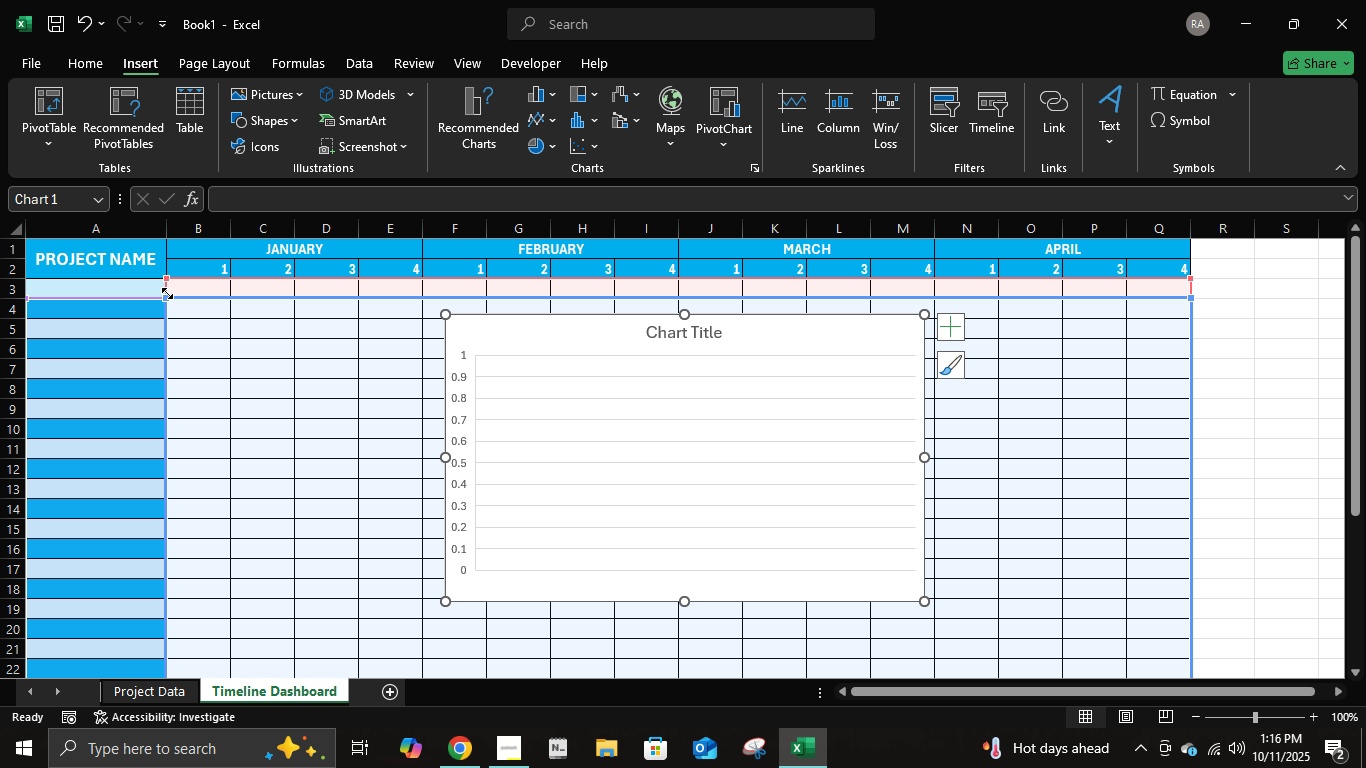 
triple_click([167, 297])
 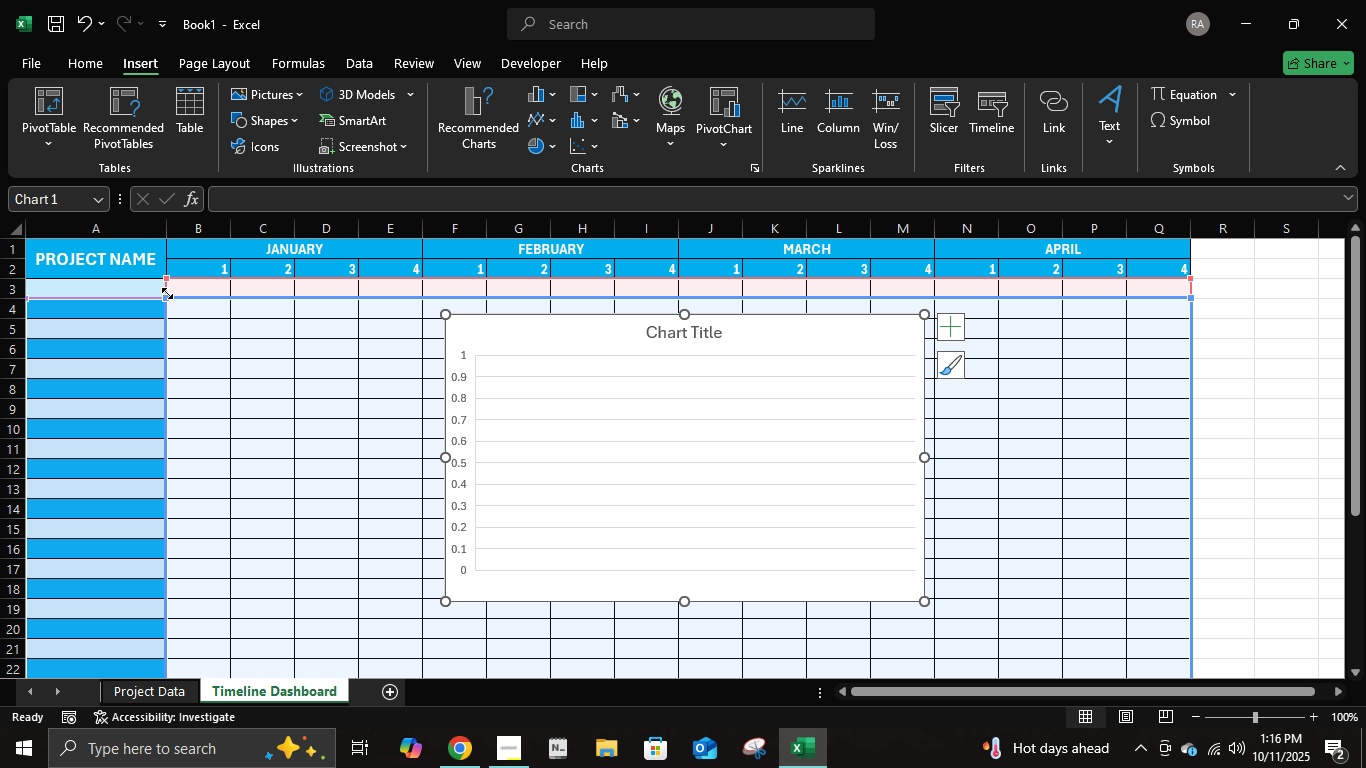 
triple_click([167, 297])
 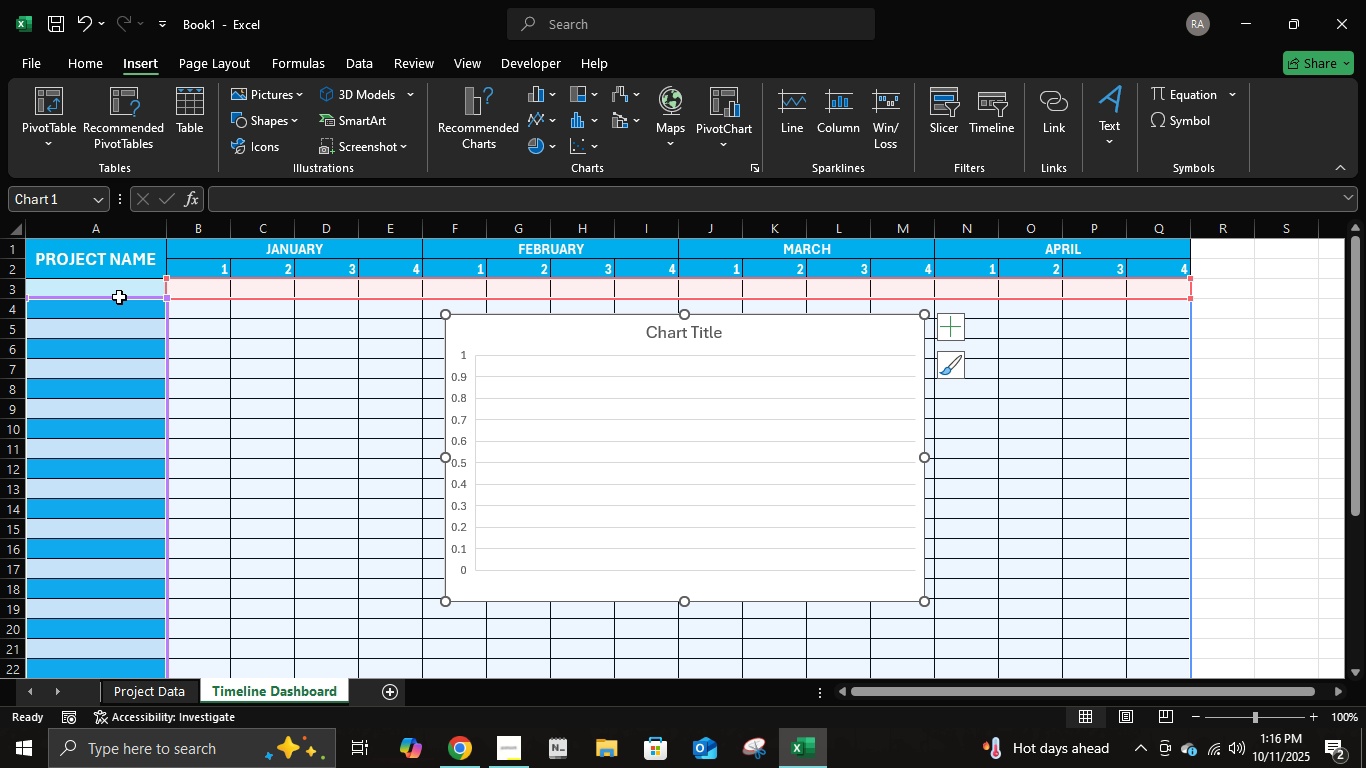 
left_click([127, 330])
 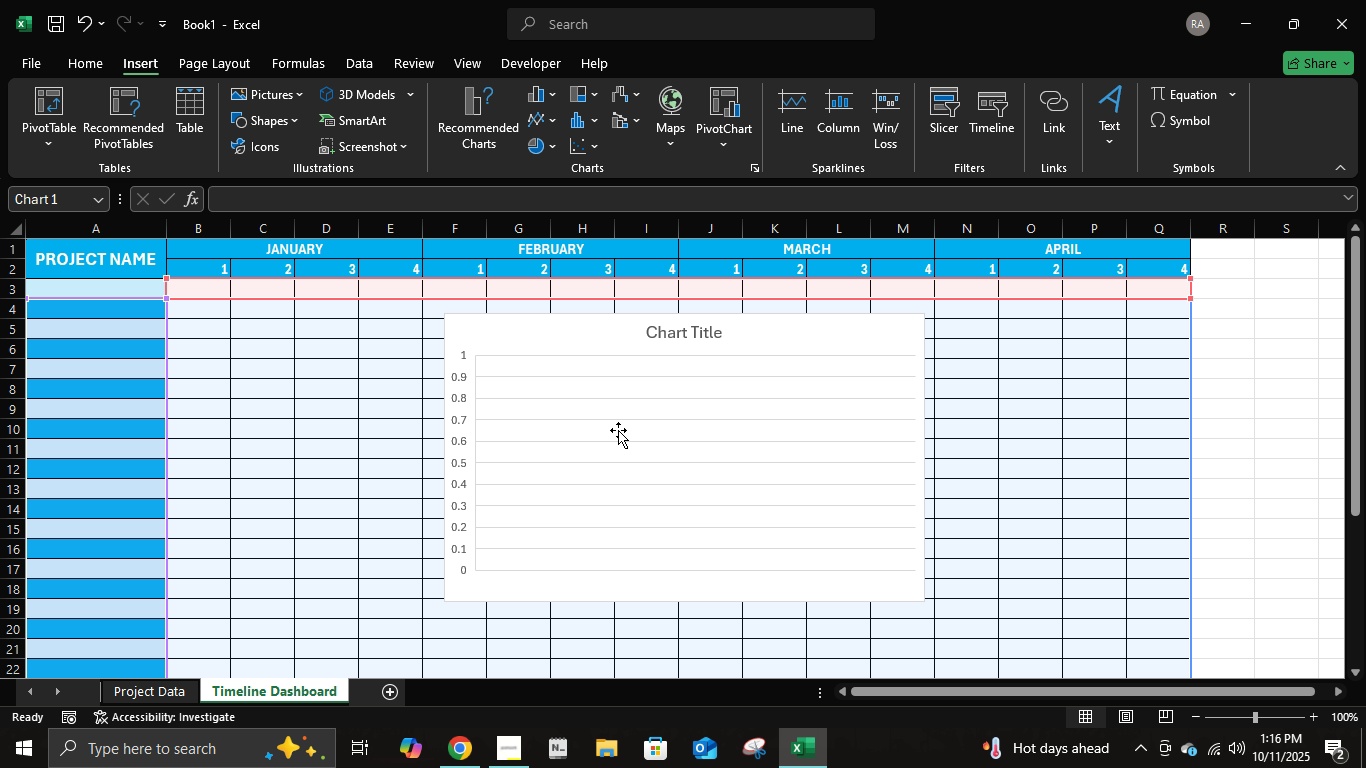 
left_click([618, 430])
 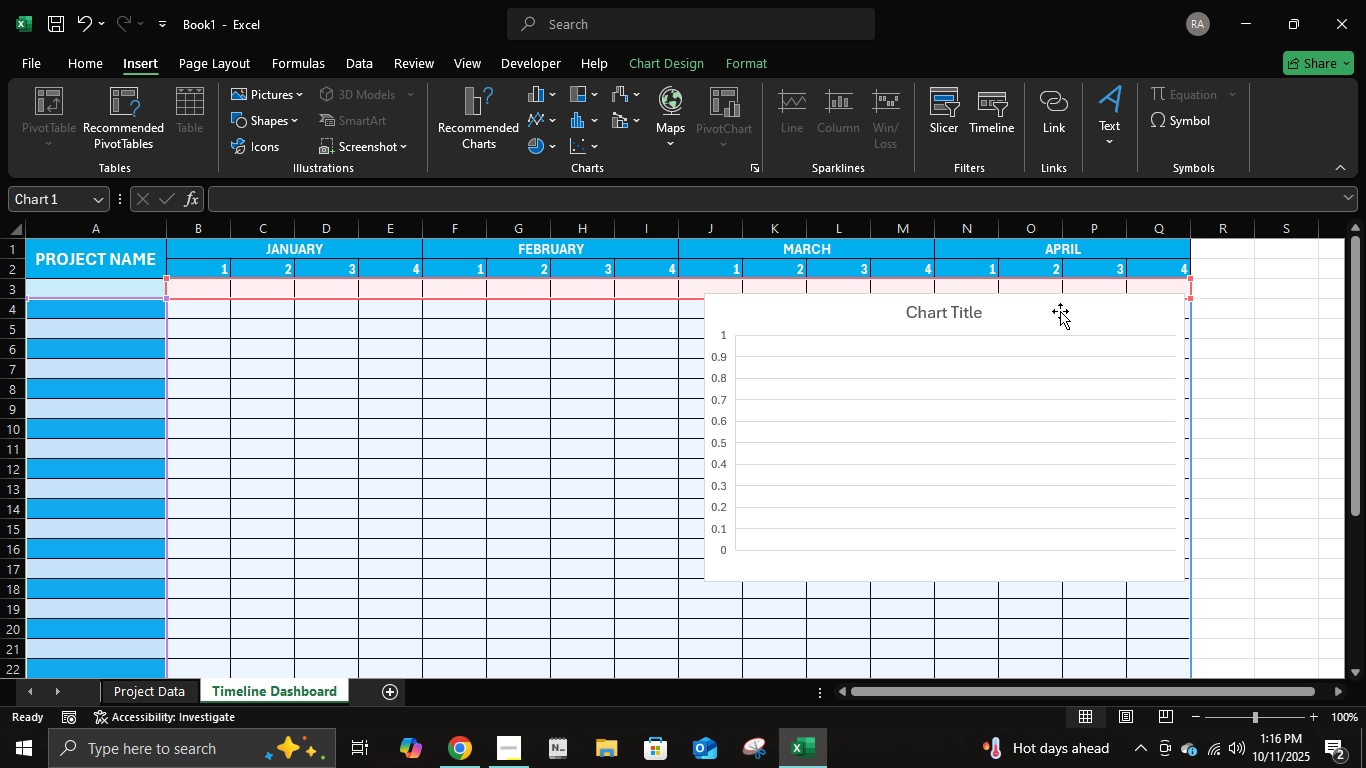 
hold_key(key=ControlLeft, duration=0.63)
scroll: coordinate [1032, 351], scroll_direction: down, amount: 2.0
 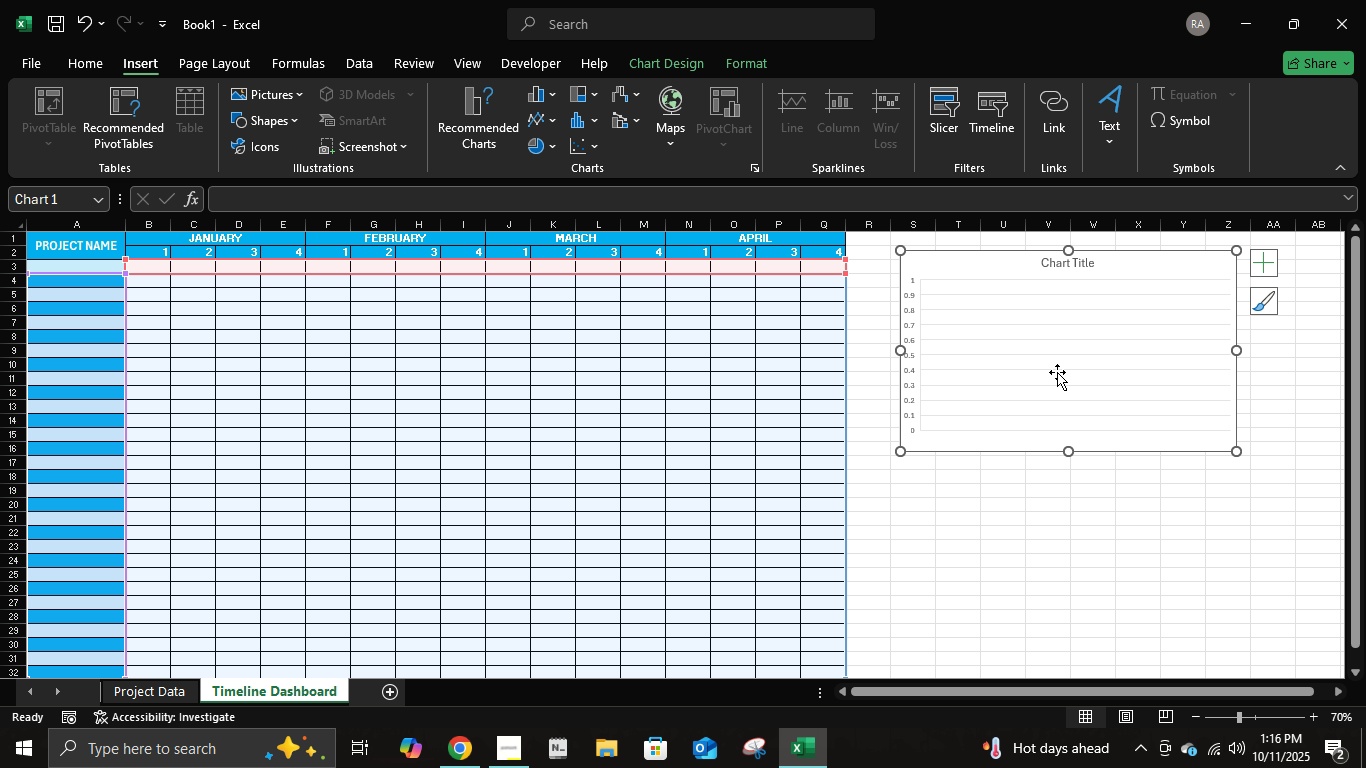 
left_click([1264, 457])
 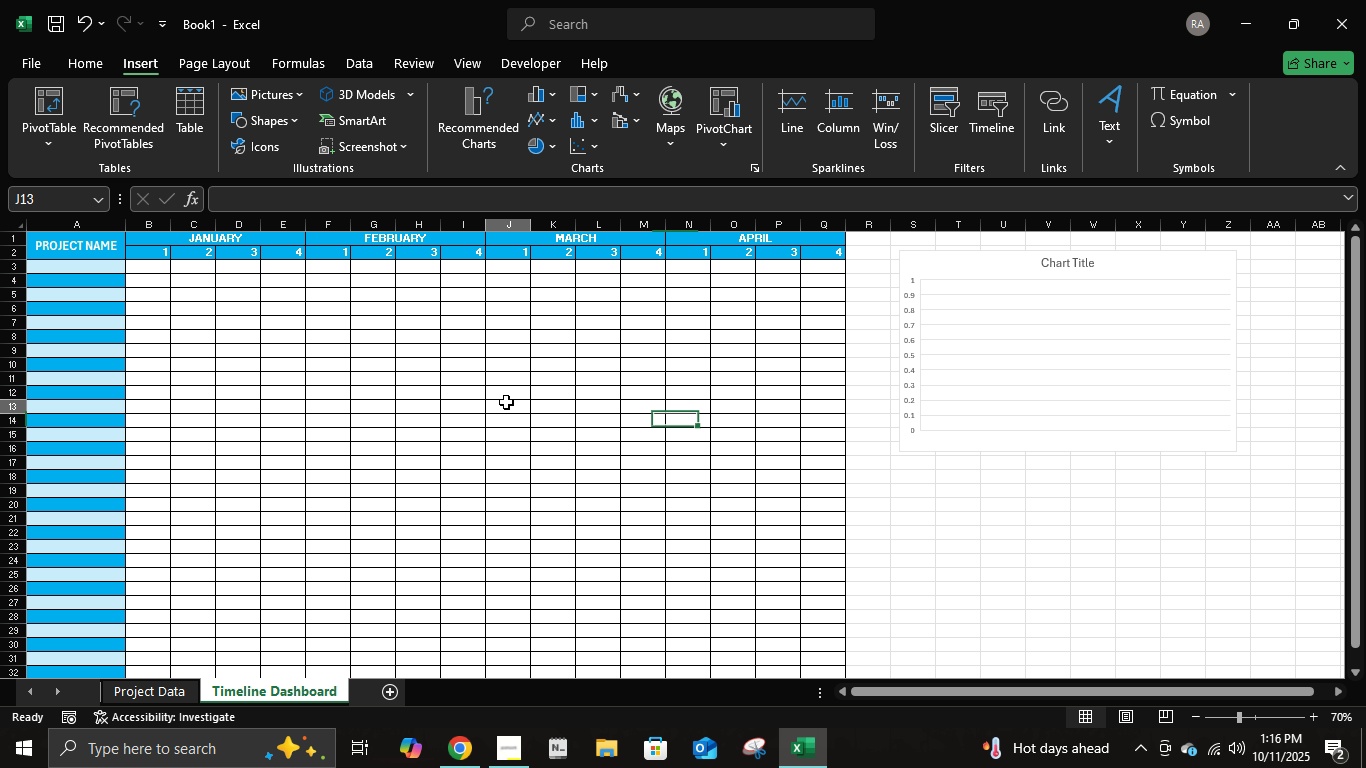 
left_click([506, 402])
 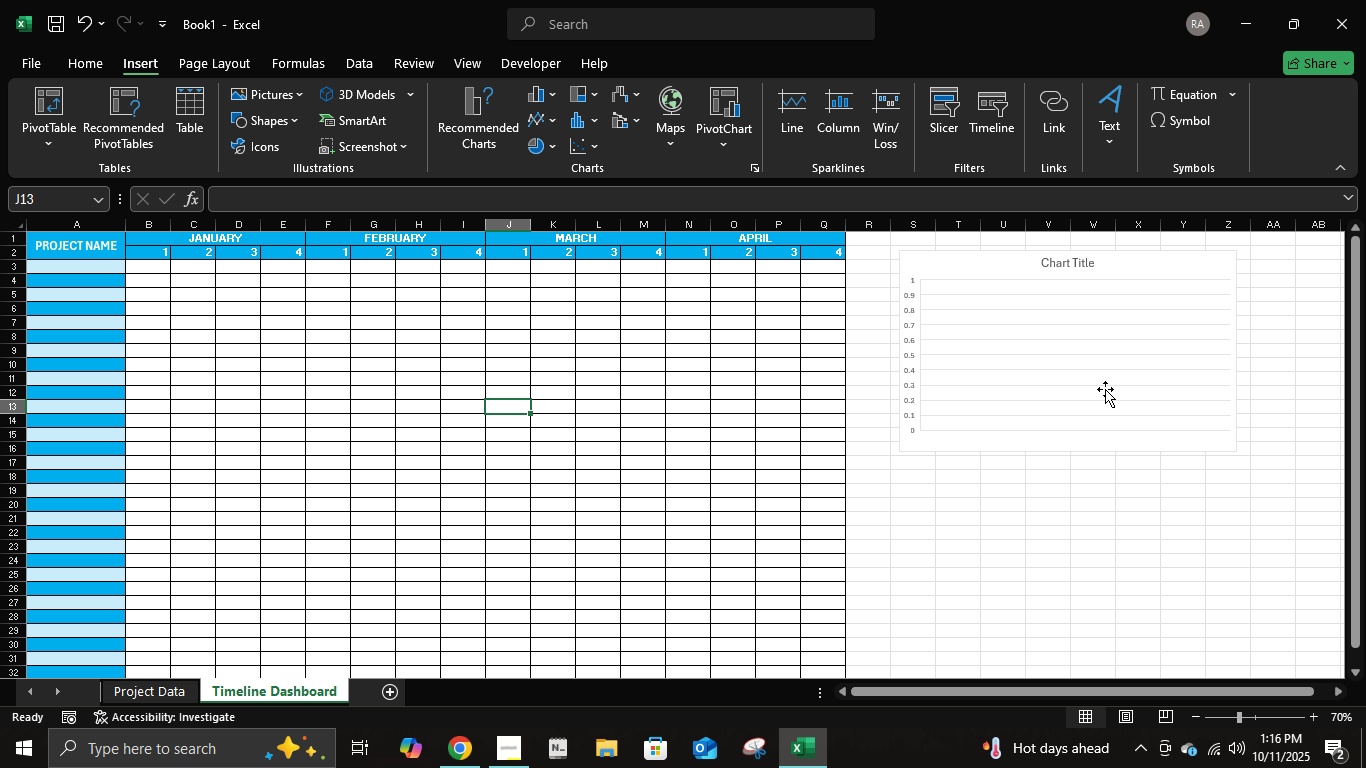 
left_click([1105, 389])
 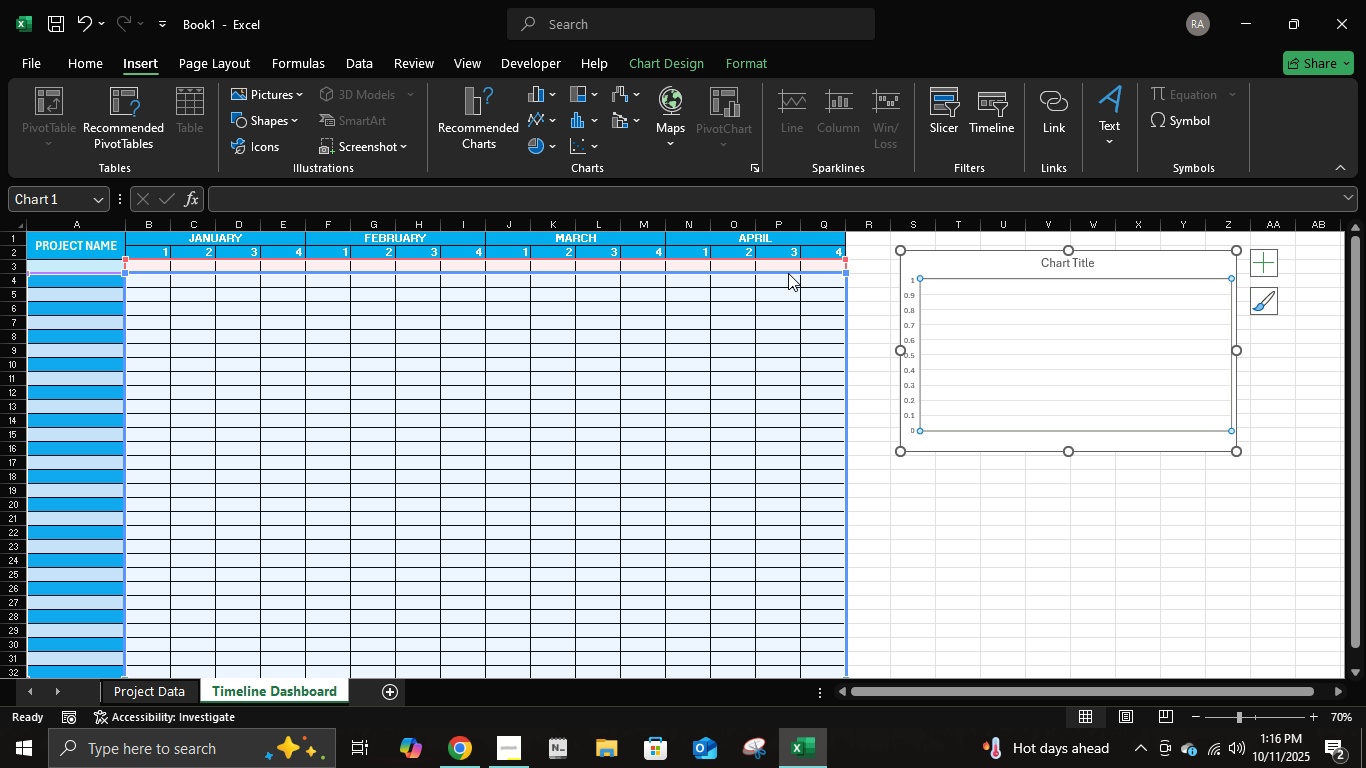 
left_click([789, 262])
 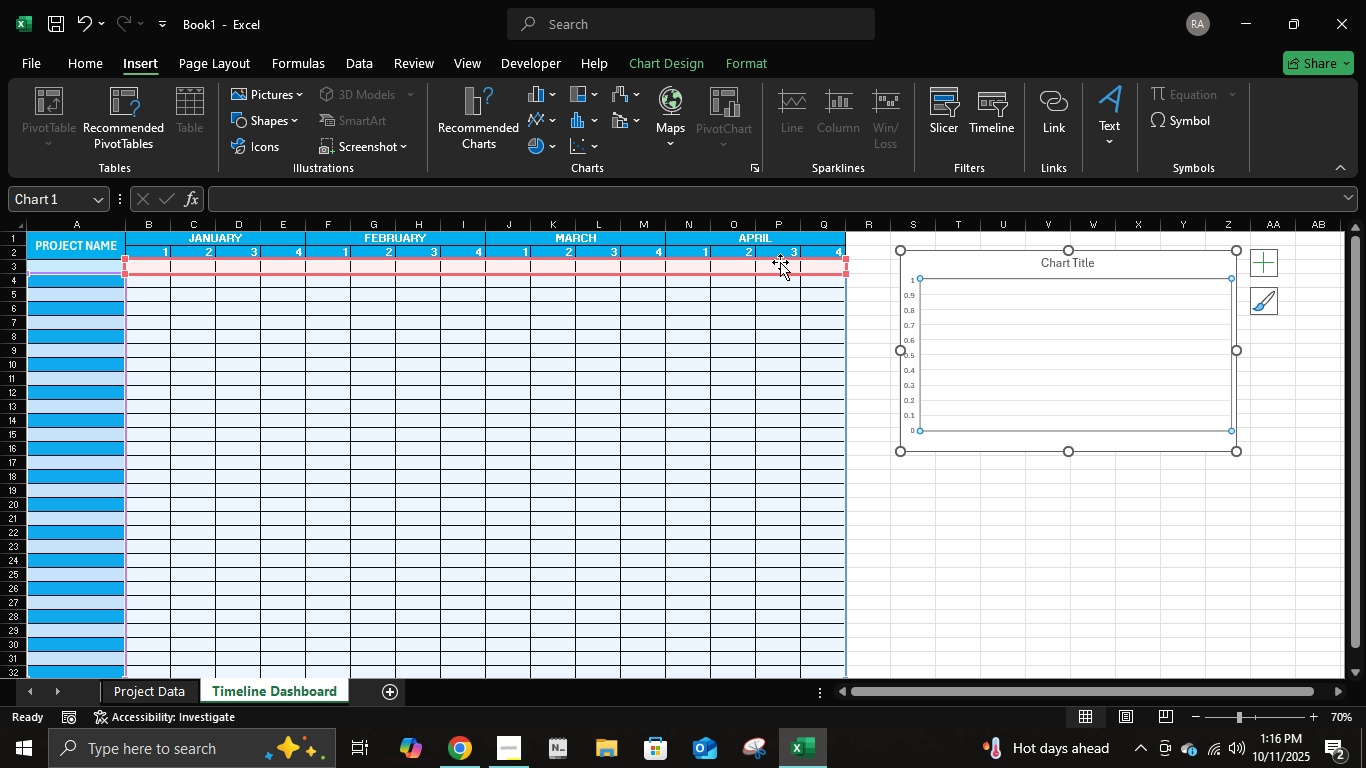 
double_click([779, 258])
 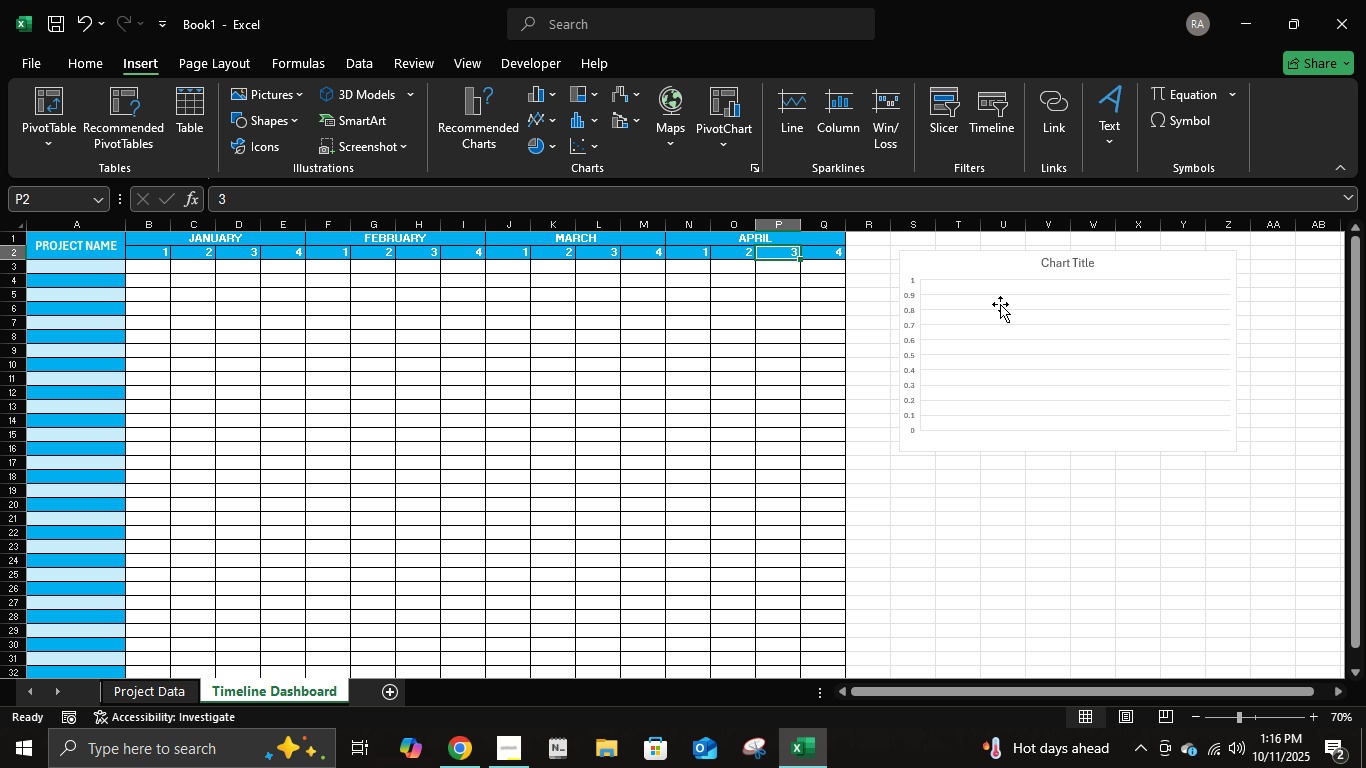 
left_click([1000, 304])
 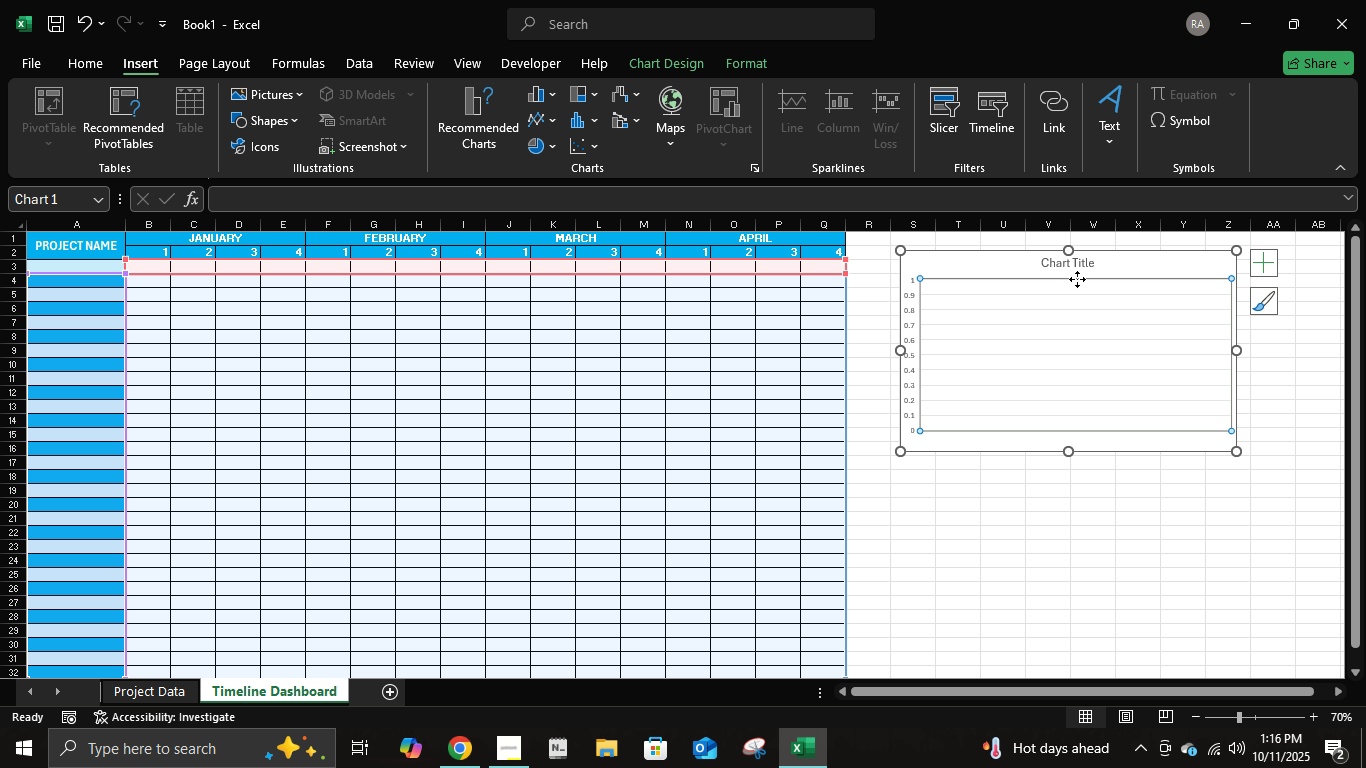 
left_click([1274, 304])
 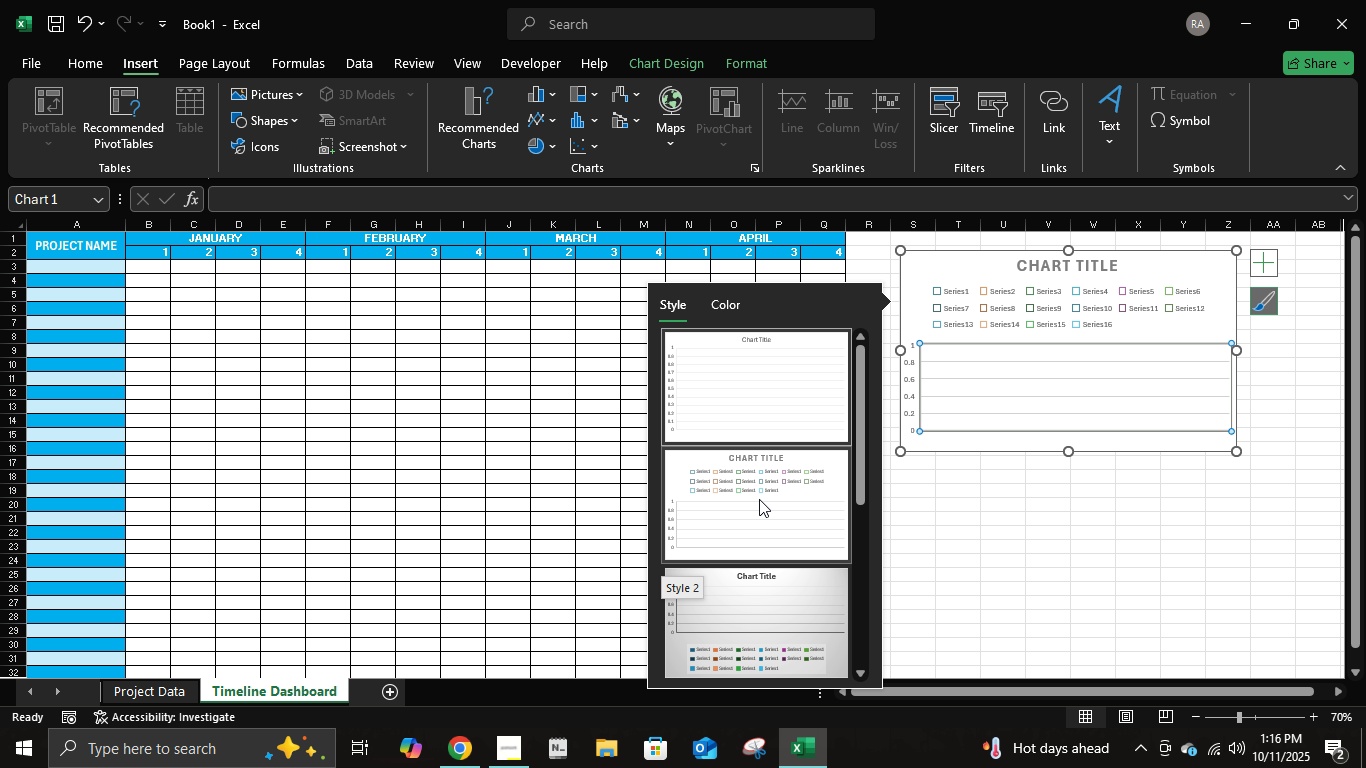 
left_click([740, 619])
 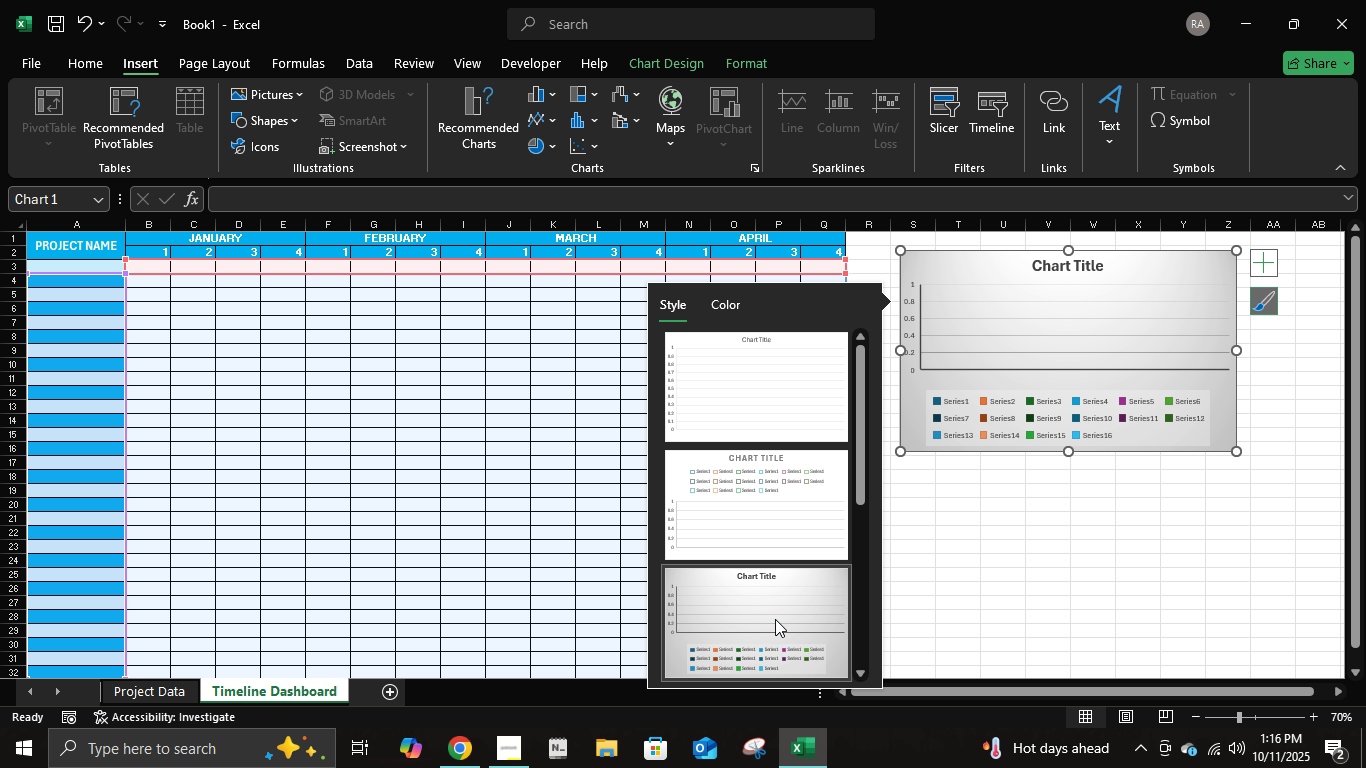 
mouse_move([1070, 563])
 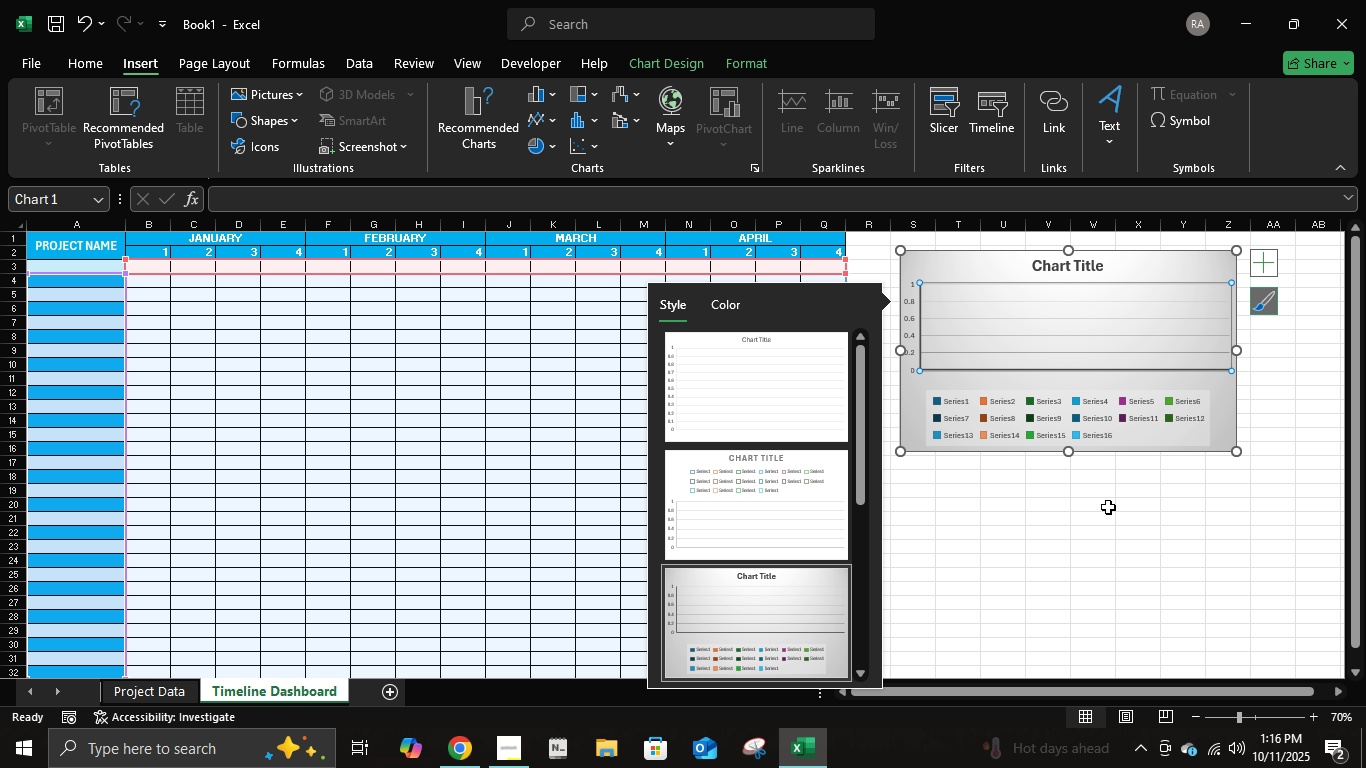 
wait(5.21)
 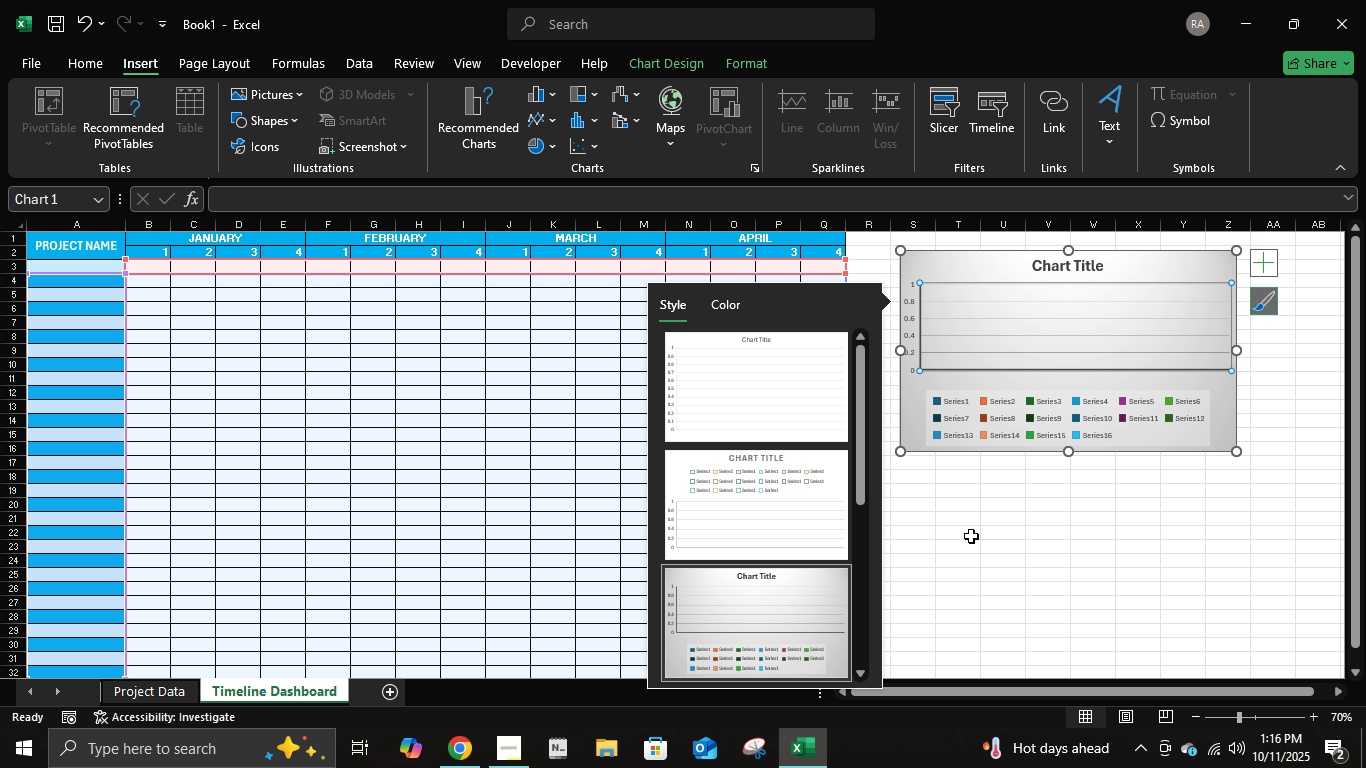 
left_click([1111, 490])
 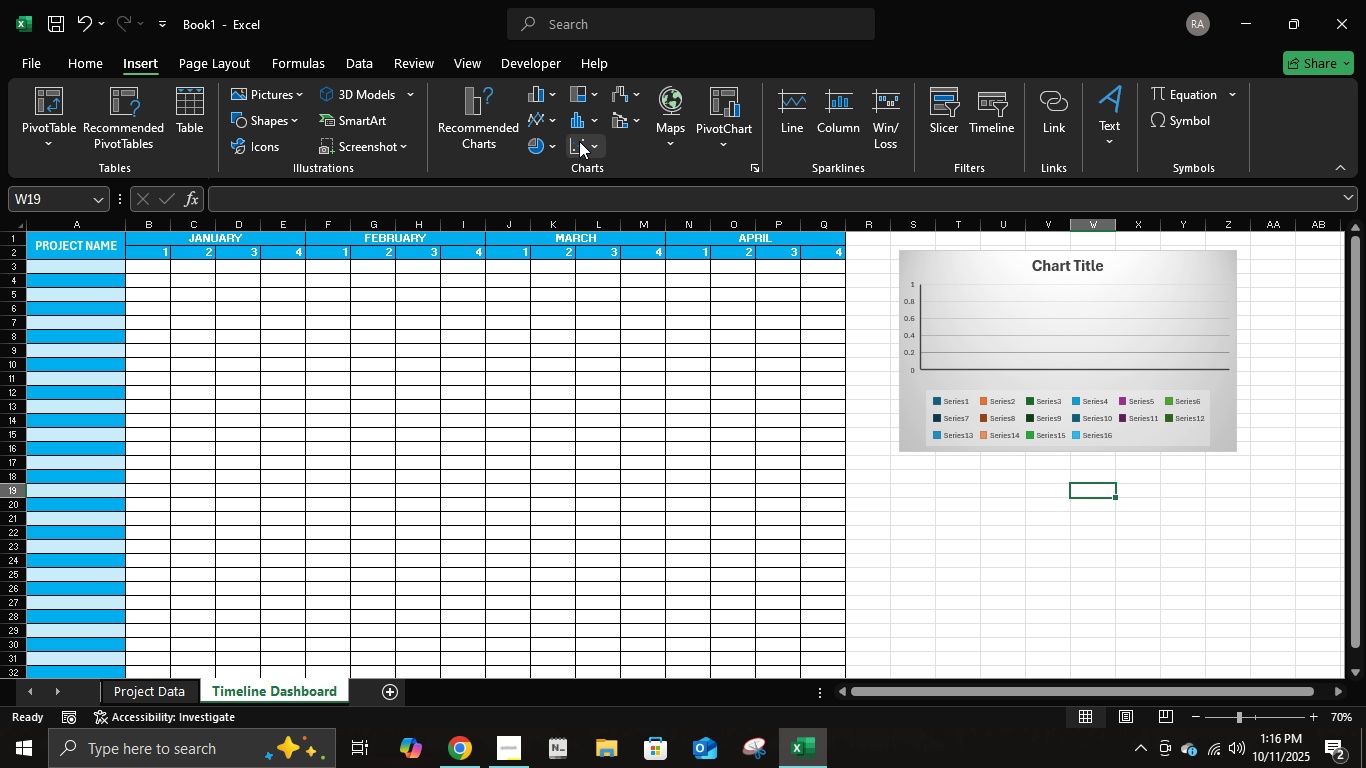 
double_click([589, 122])
 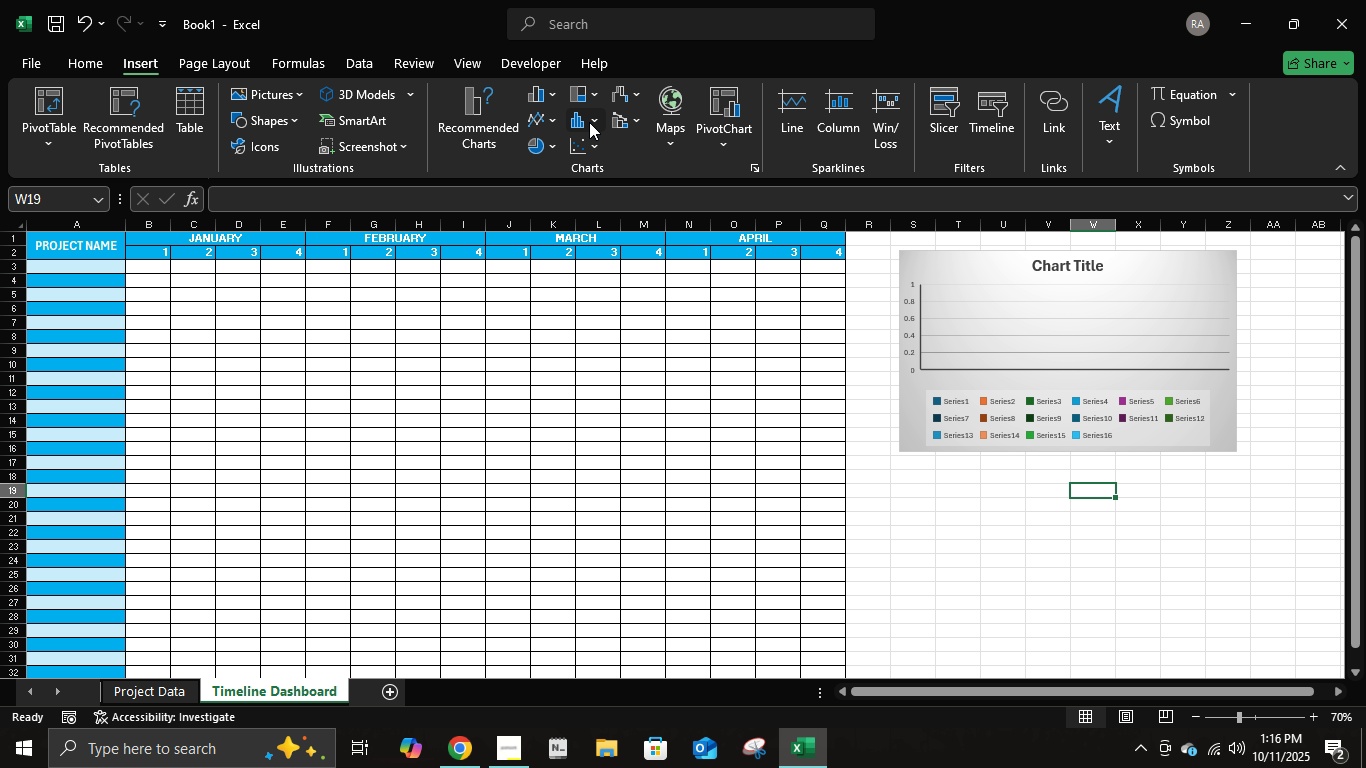 
double_click([589, 122])
 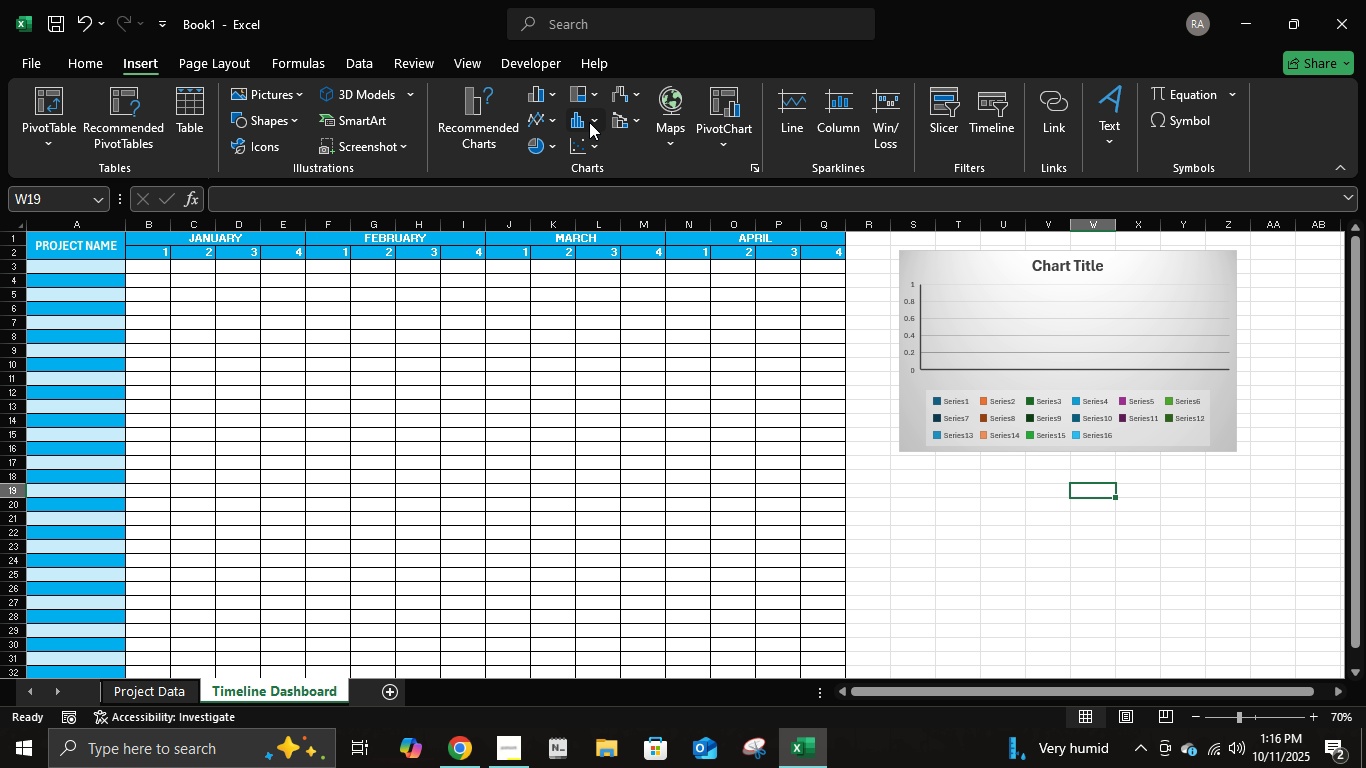 
triple_click([589, 122])
 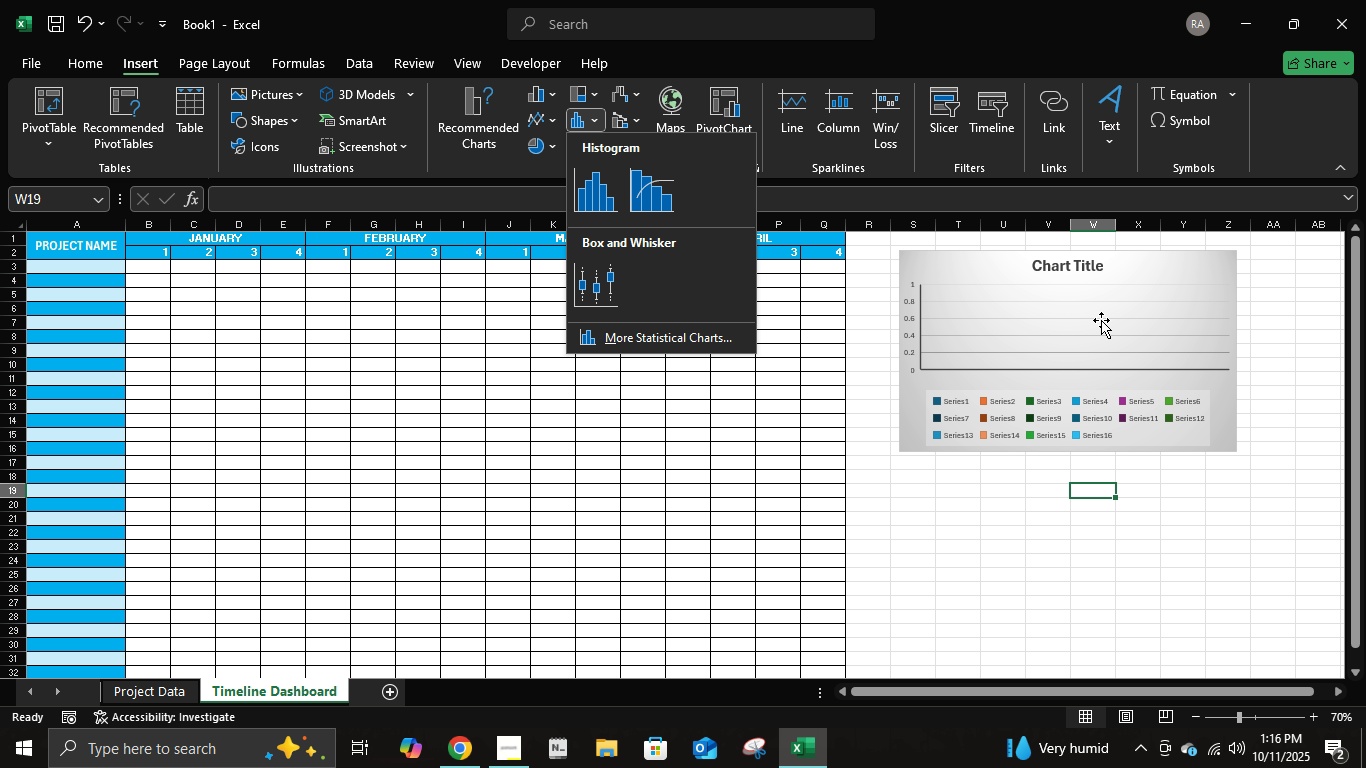 
left_click([1101, 316])
 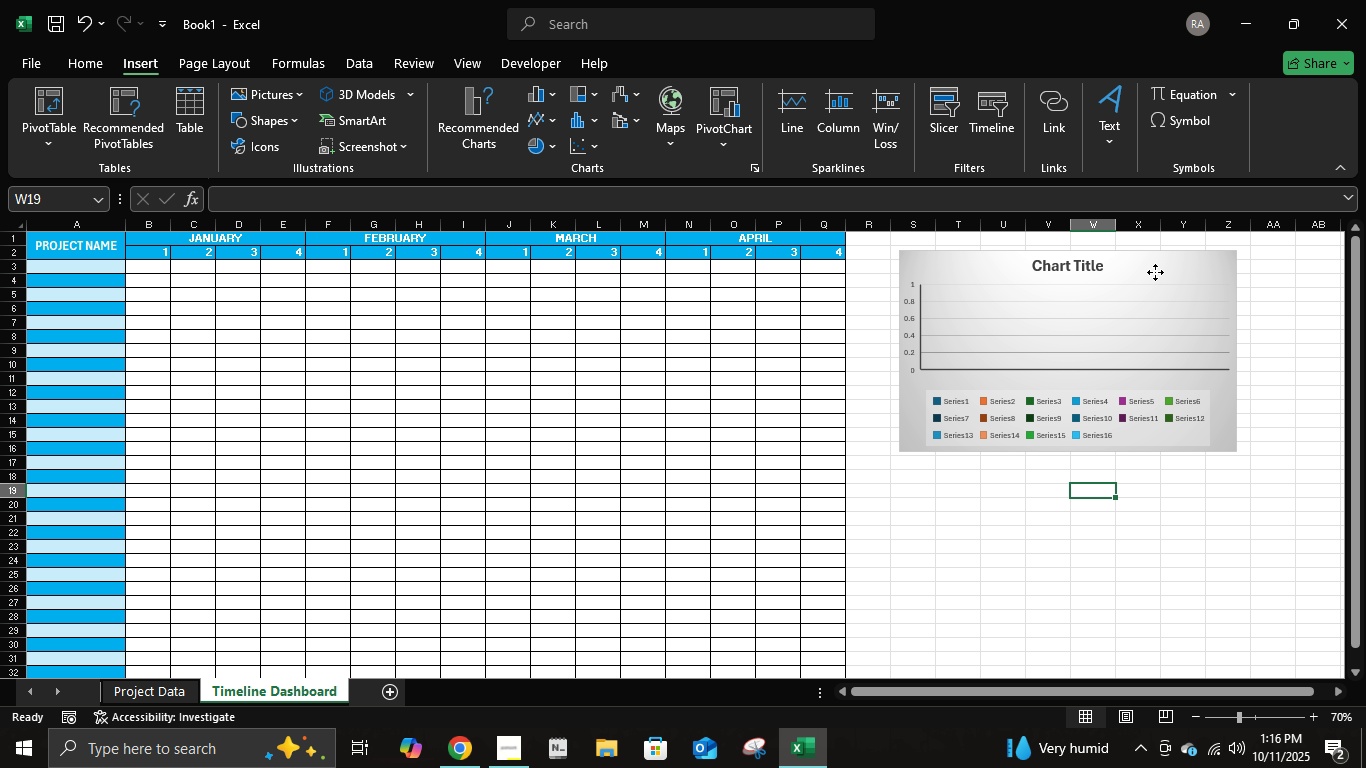 
double_click([1155, 272])
 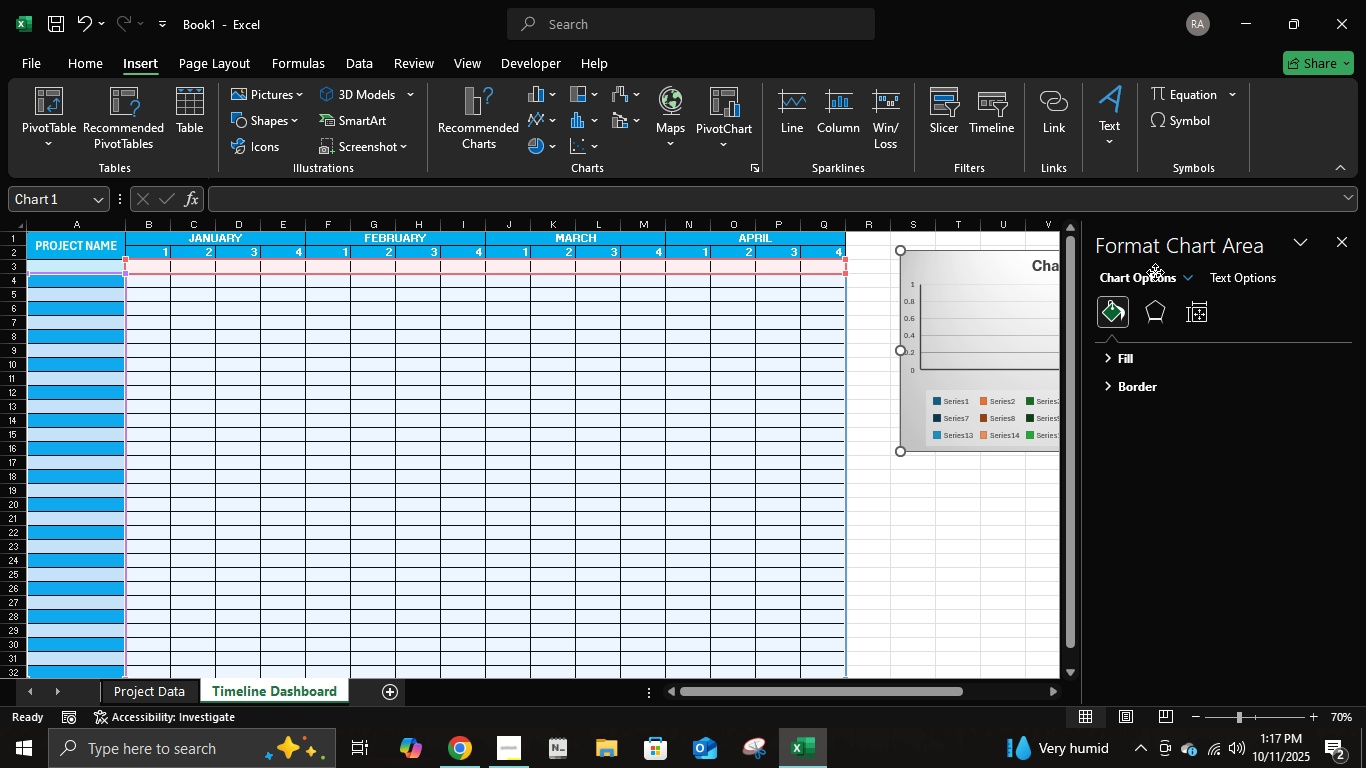 
key(Delete)
 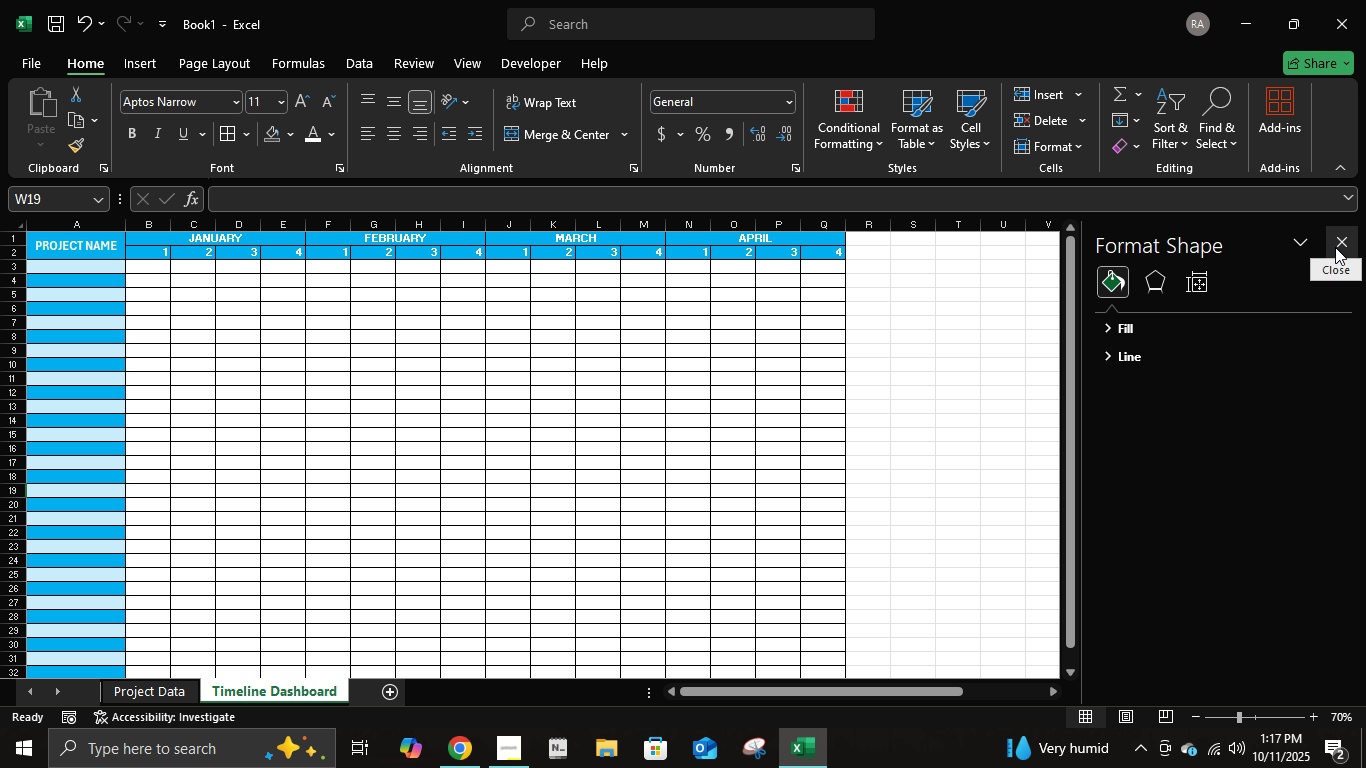 
left_click([1338, 243])
 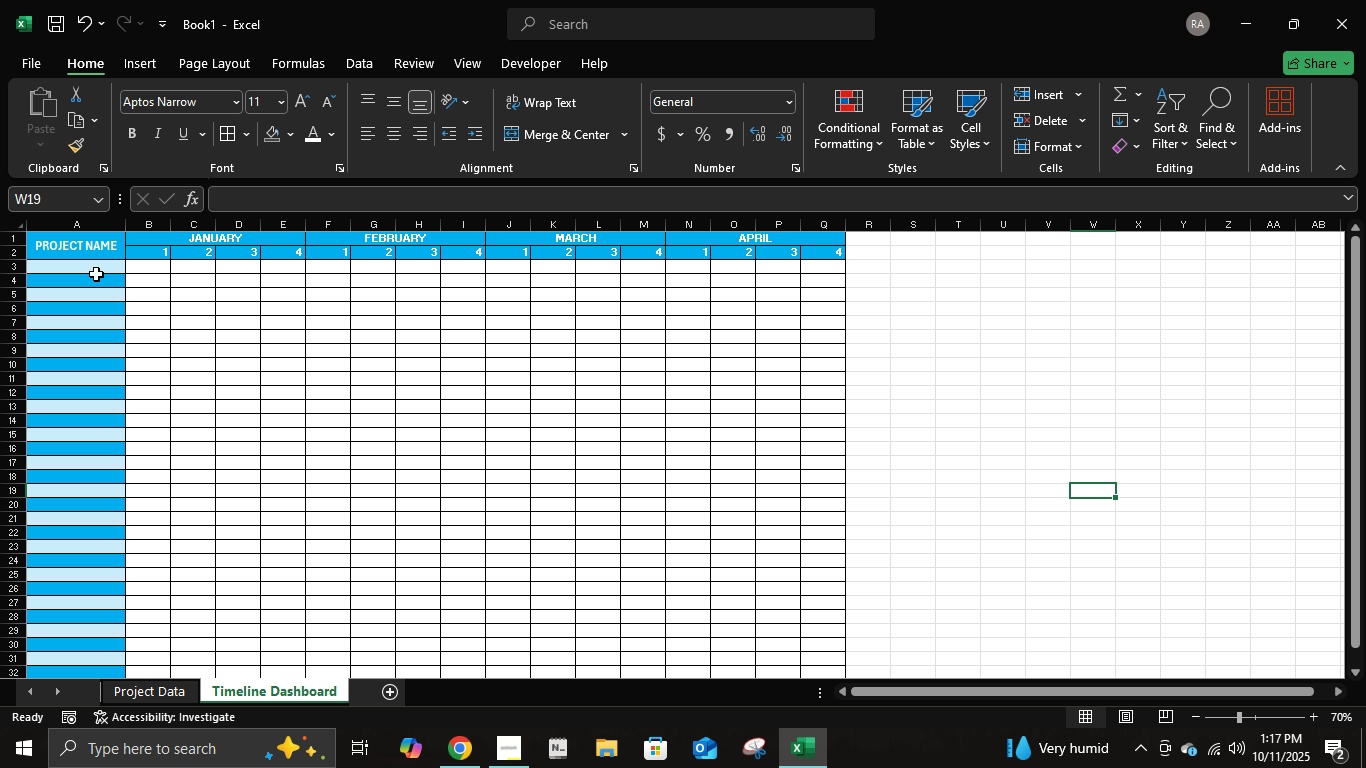 
double_click([96, 266])
 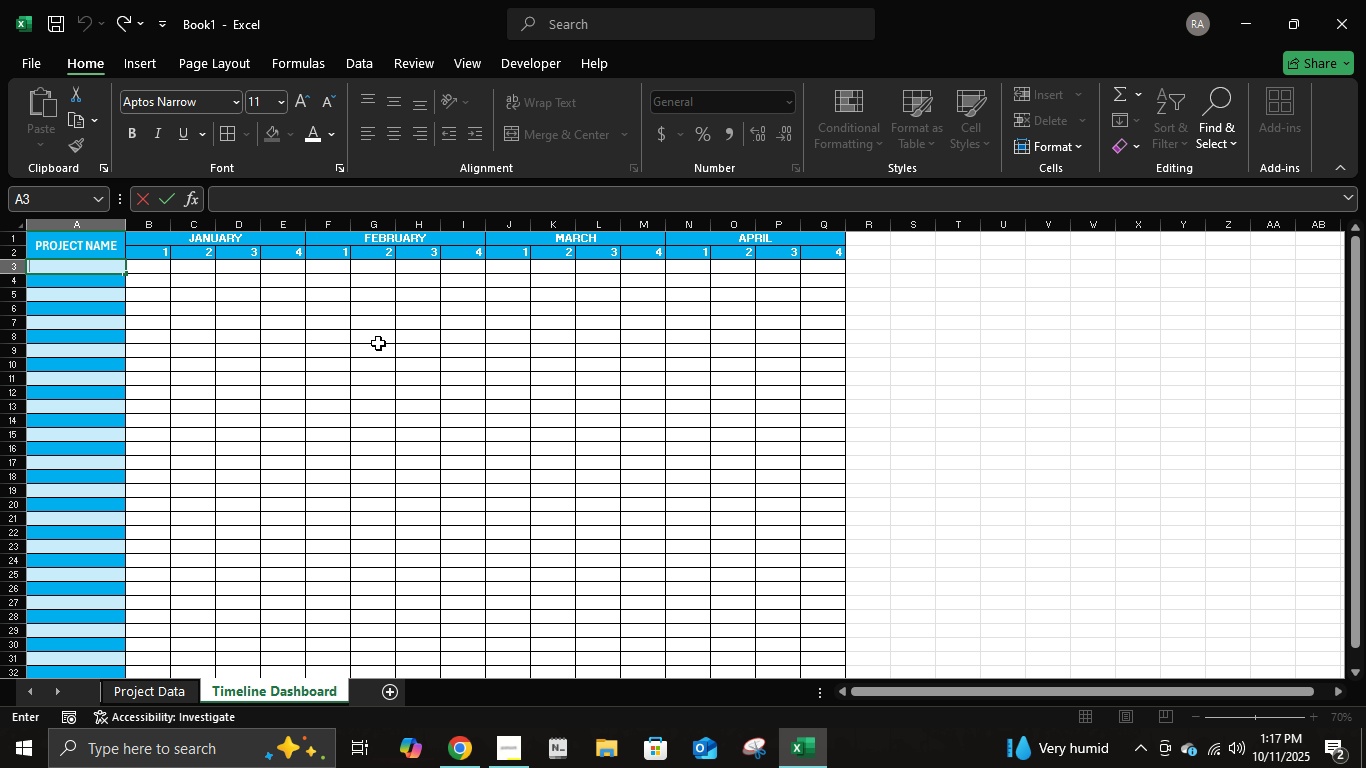 
key(Shift+ArrowDown)
 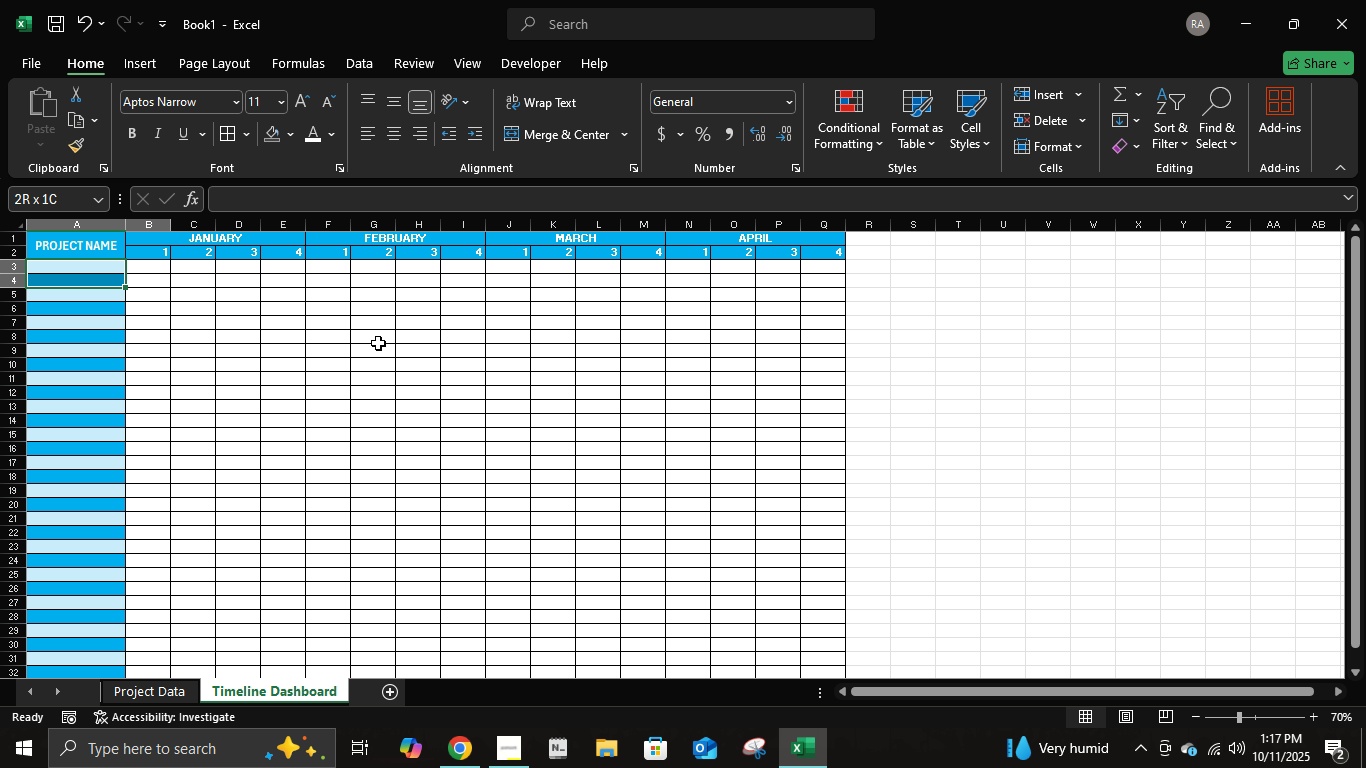 
key(Shift+ArrowRight)
 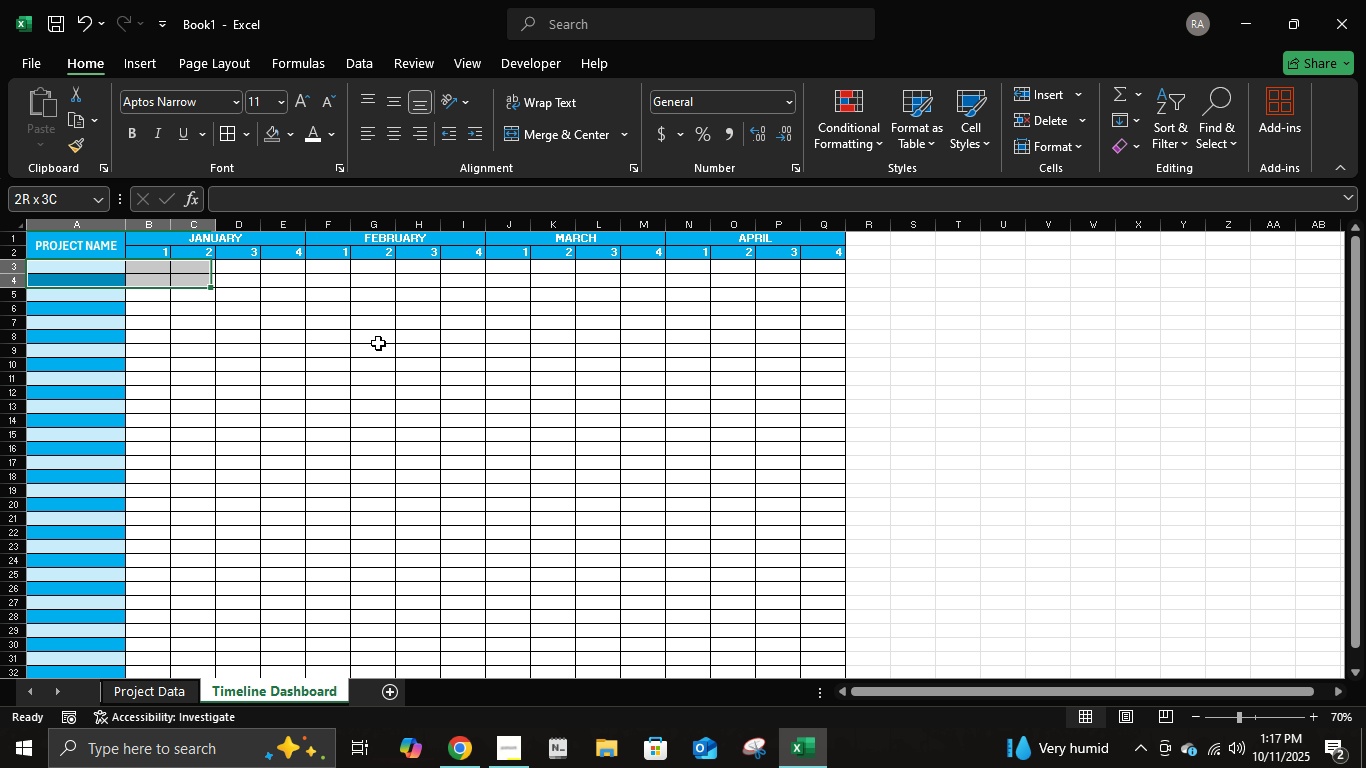 
key(Shift+ArrowRight)
 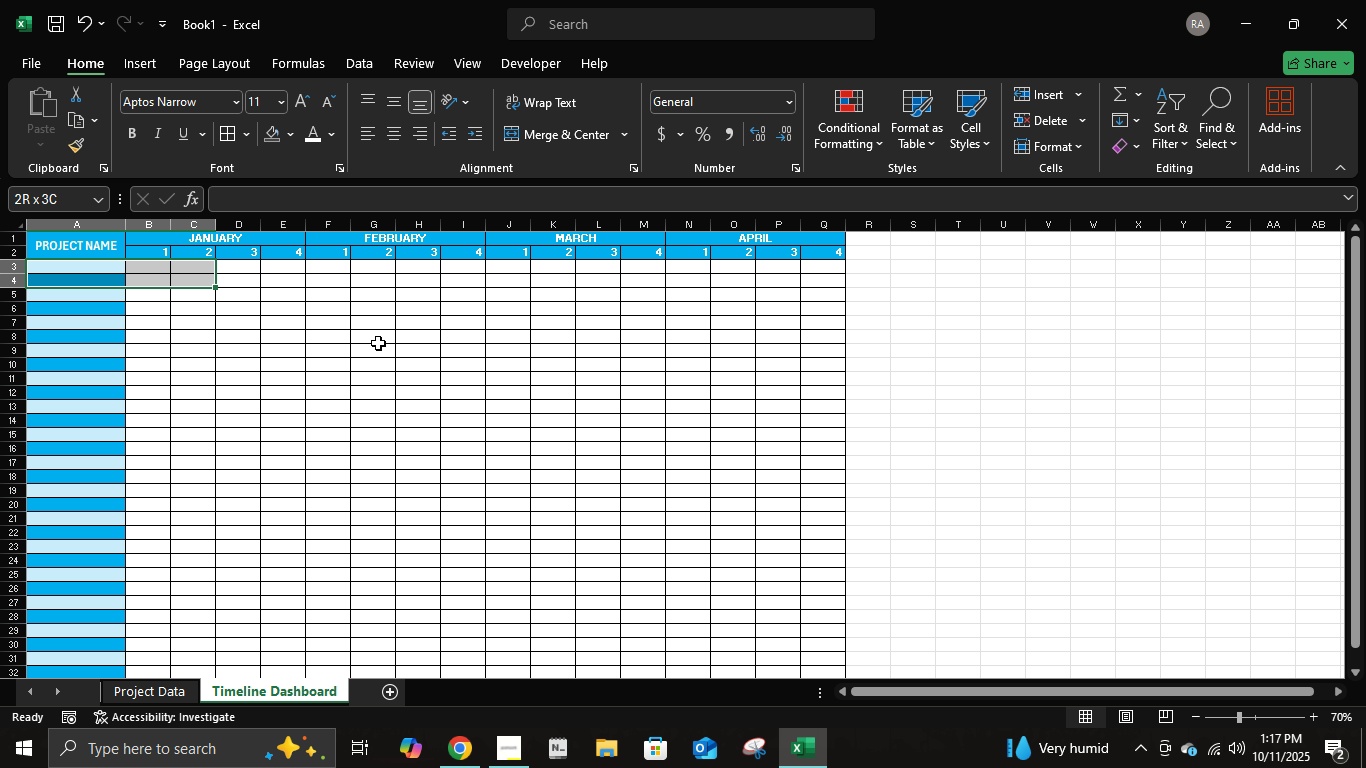 
hold_key(key=ArrowRight, duration=1.0)
 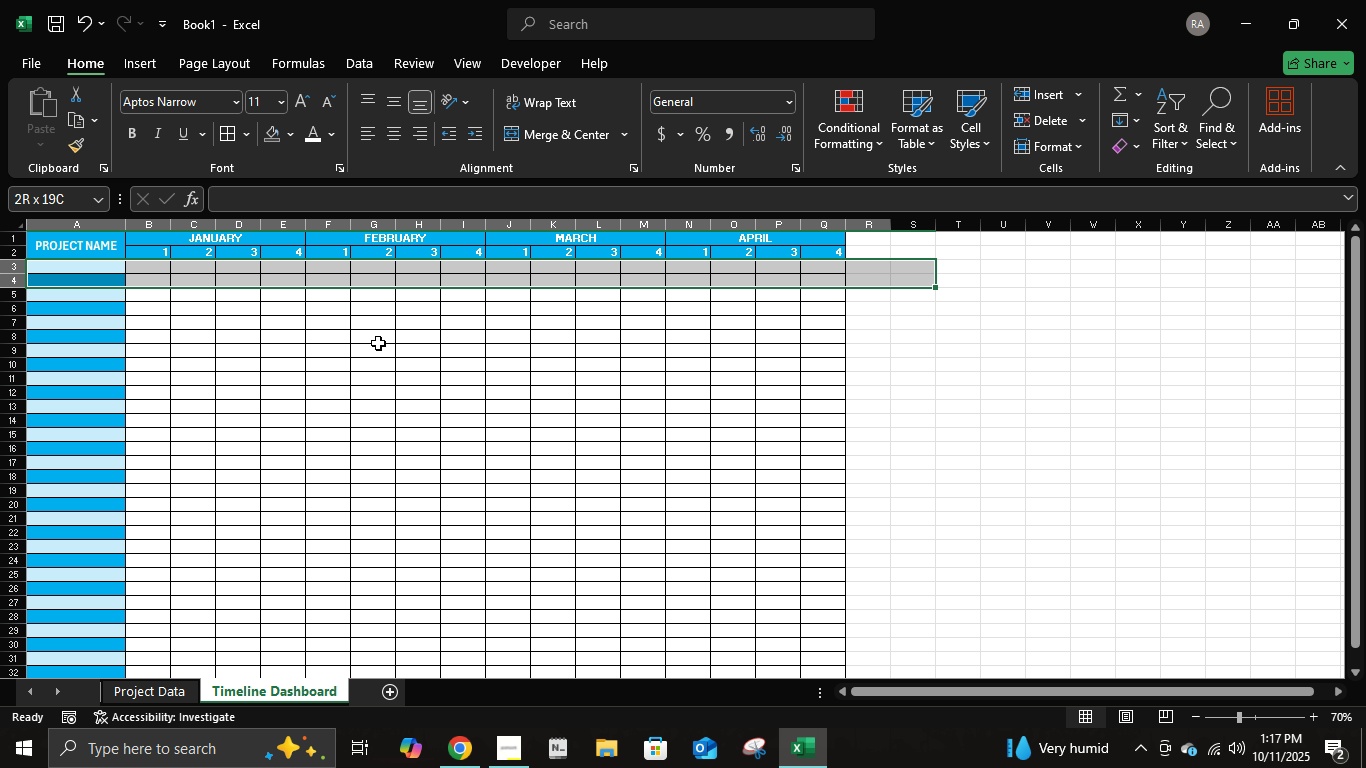 
key(Shift+ArrowLeft)
 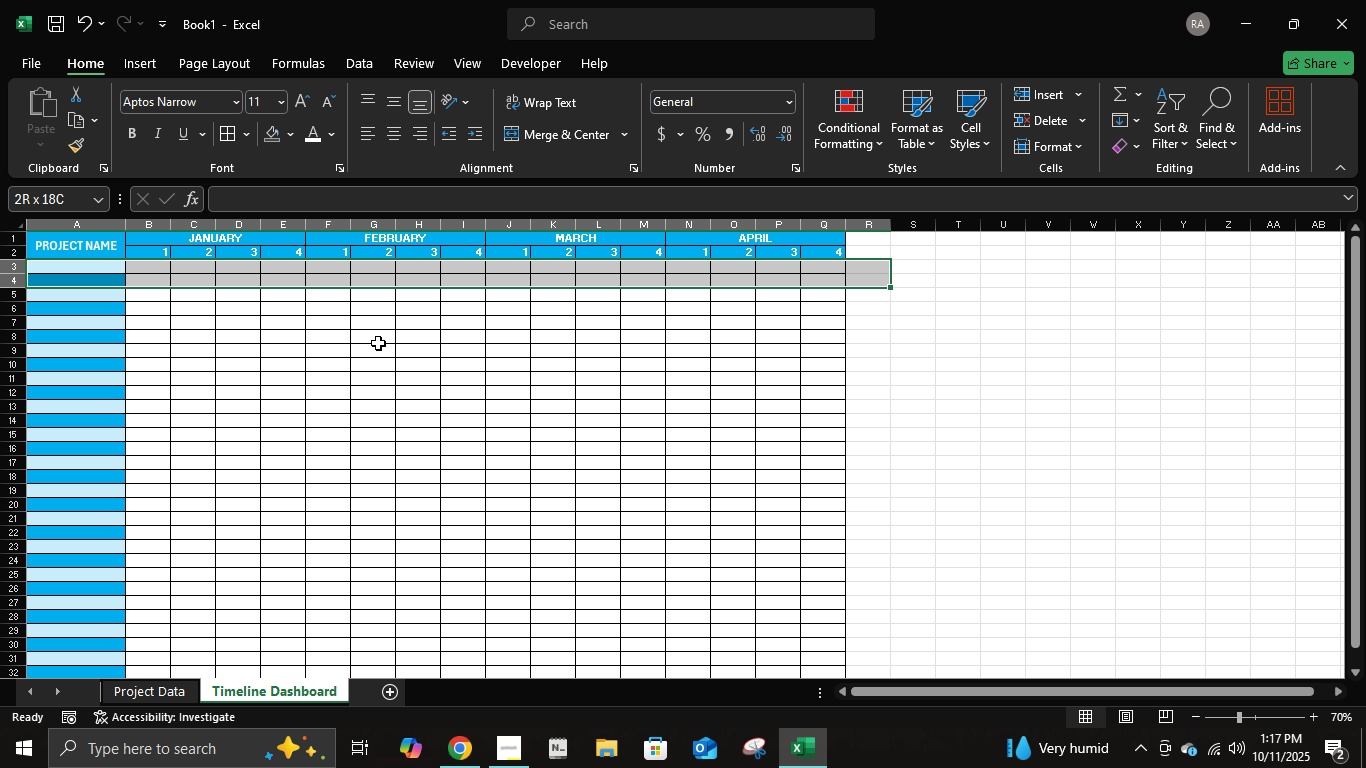 
key(Shift+ArrowLeft)
 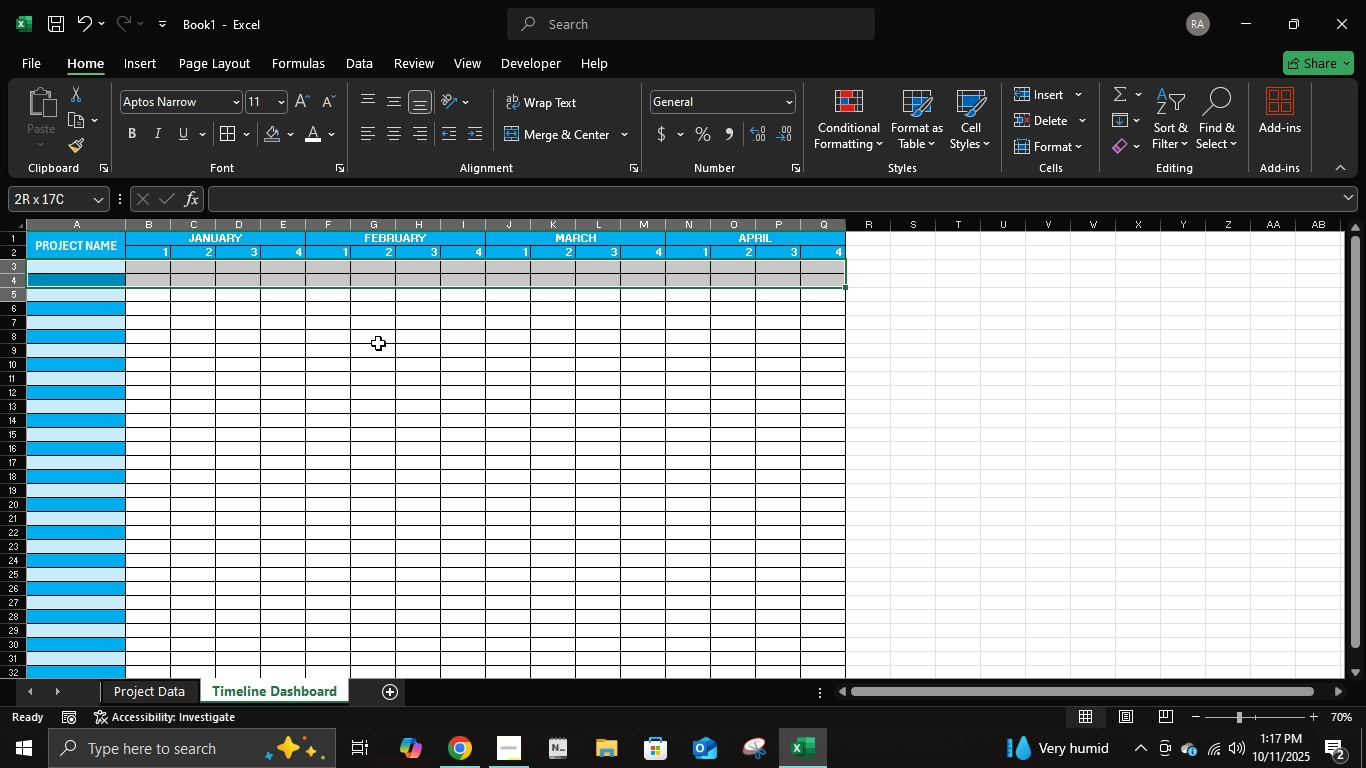 
hold_key(key=ArrowDown, duration=1.53)
 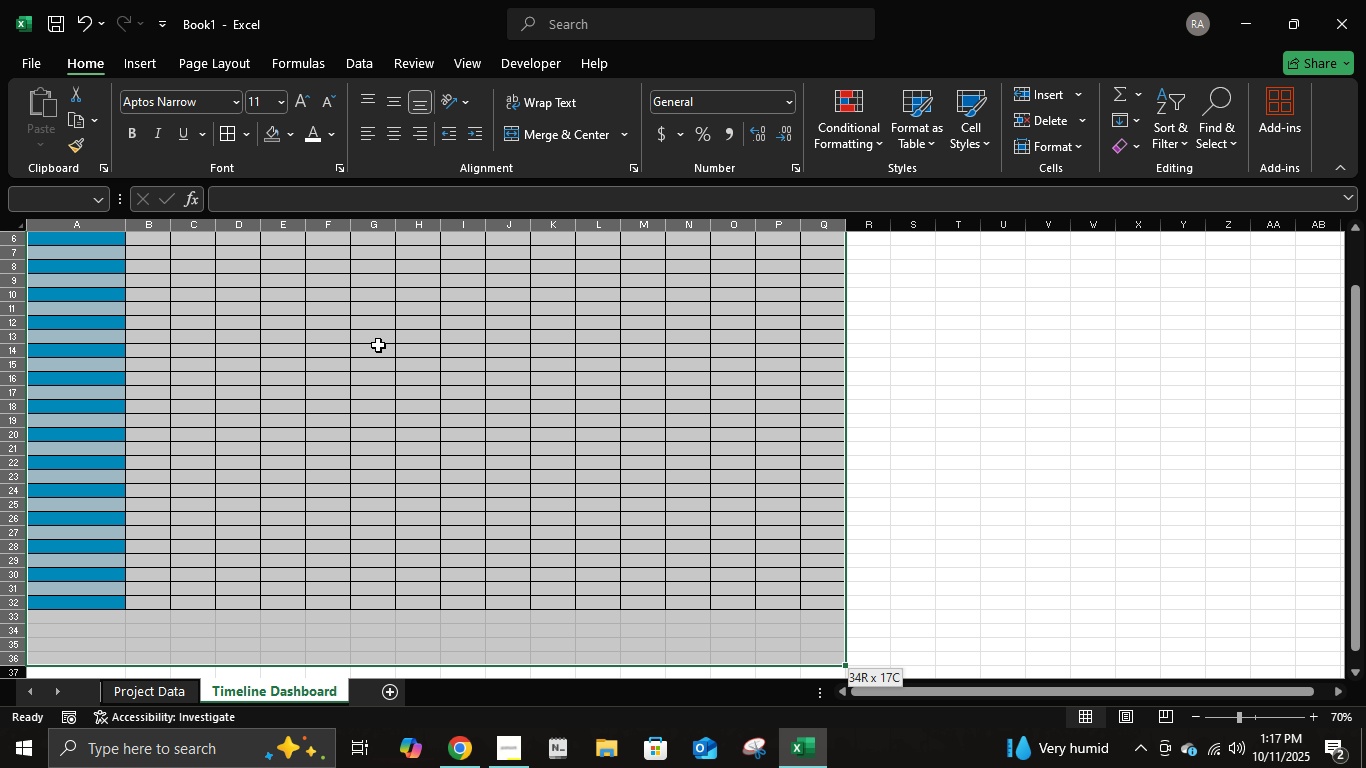 
hold_key(key=ArrowDown, duration=0.33)
 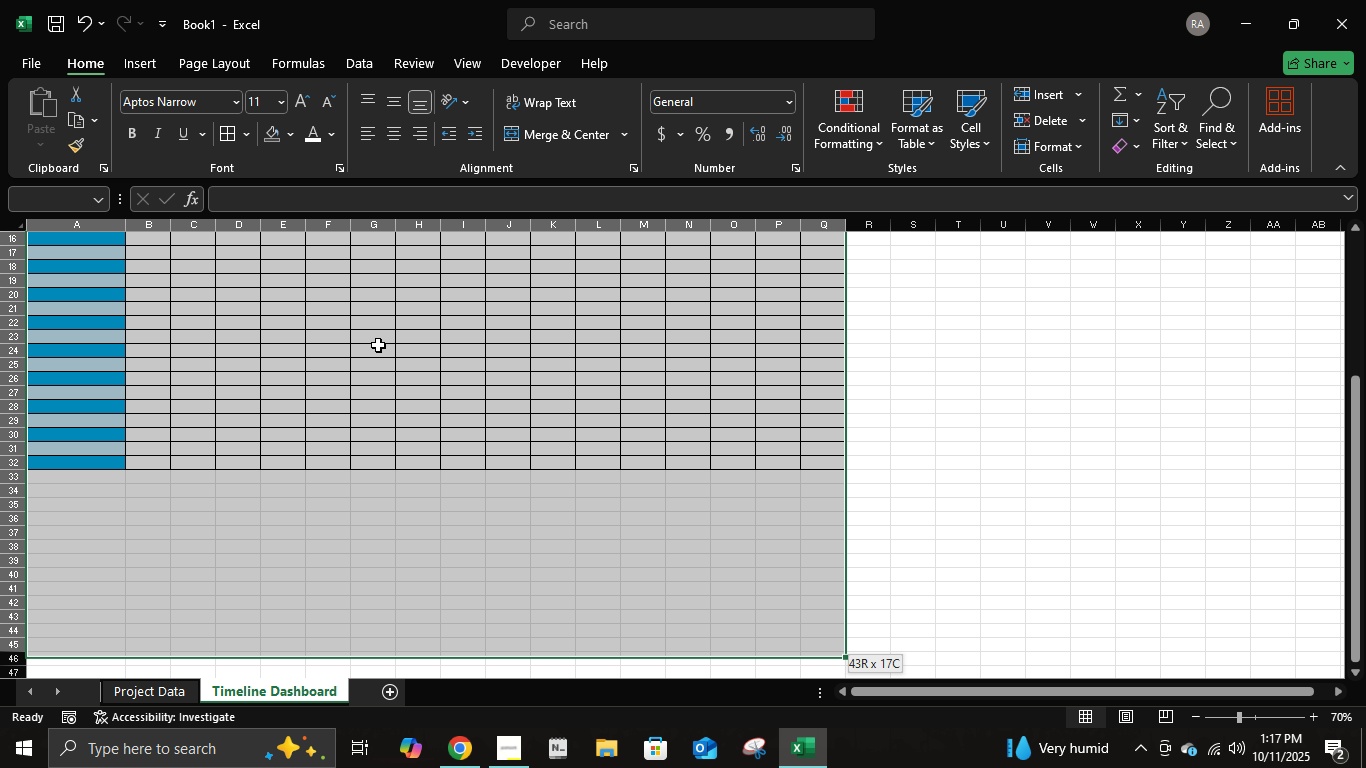 
hold_key(key=ArrowUp, duration=0.78)
 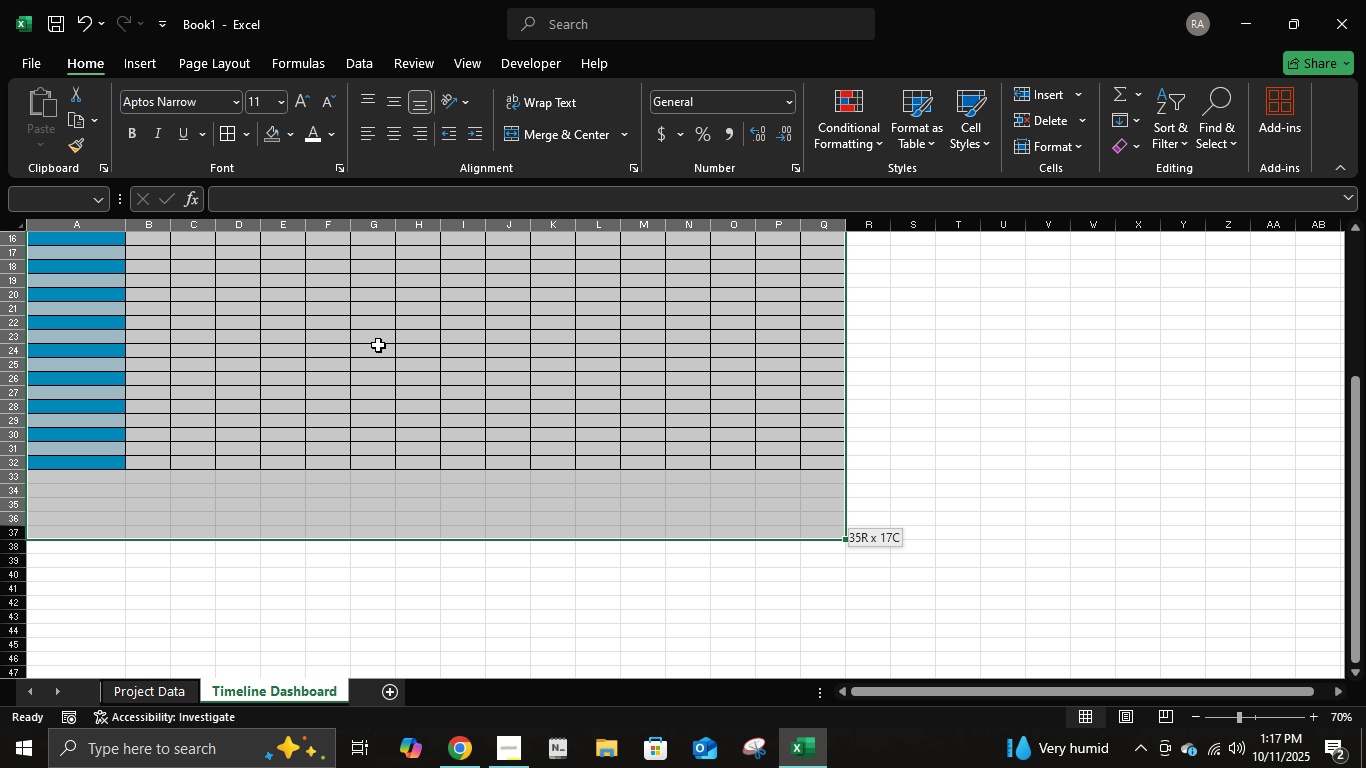 
key(Shift+ArrowUp)
 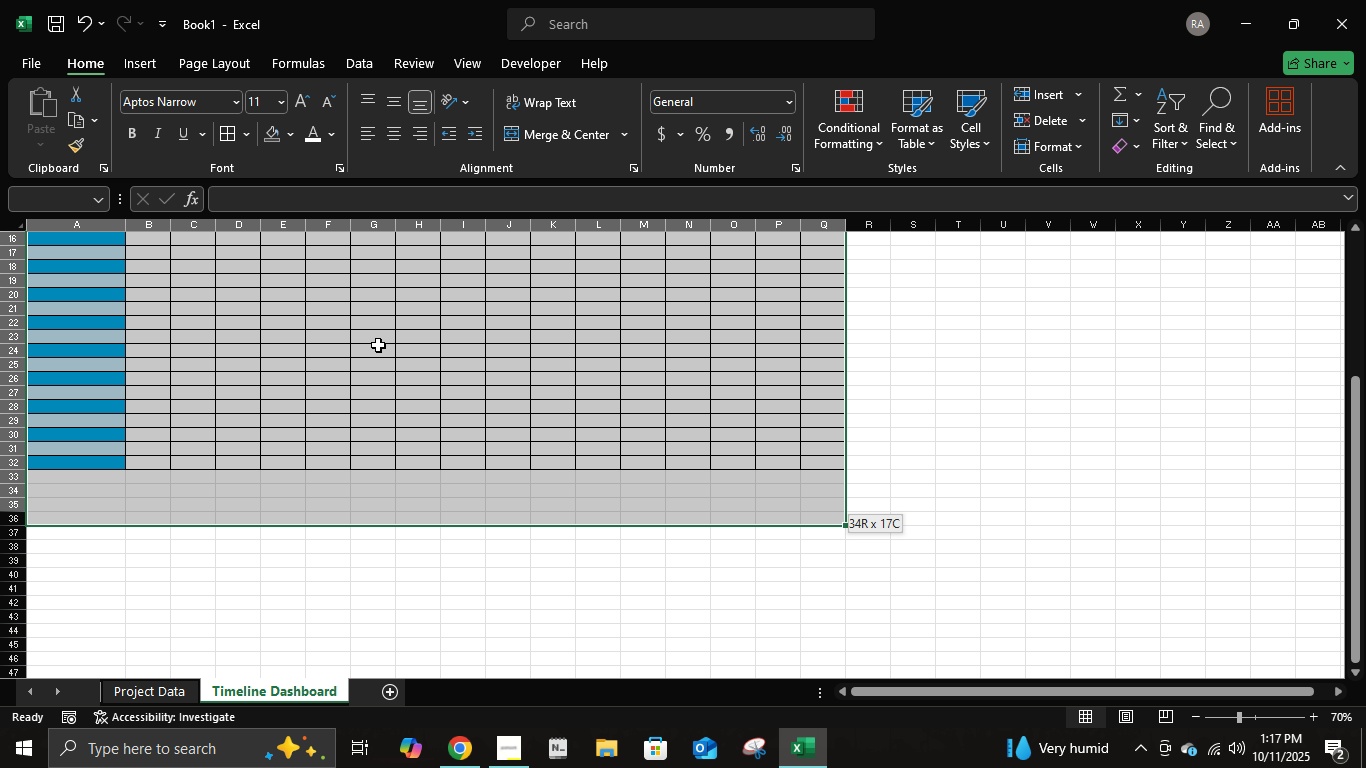 
key(Shift+ArrowUp)
 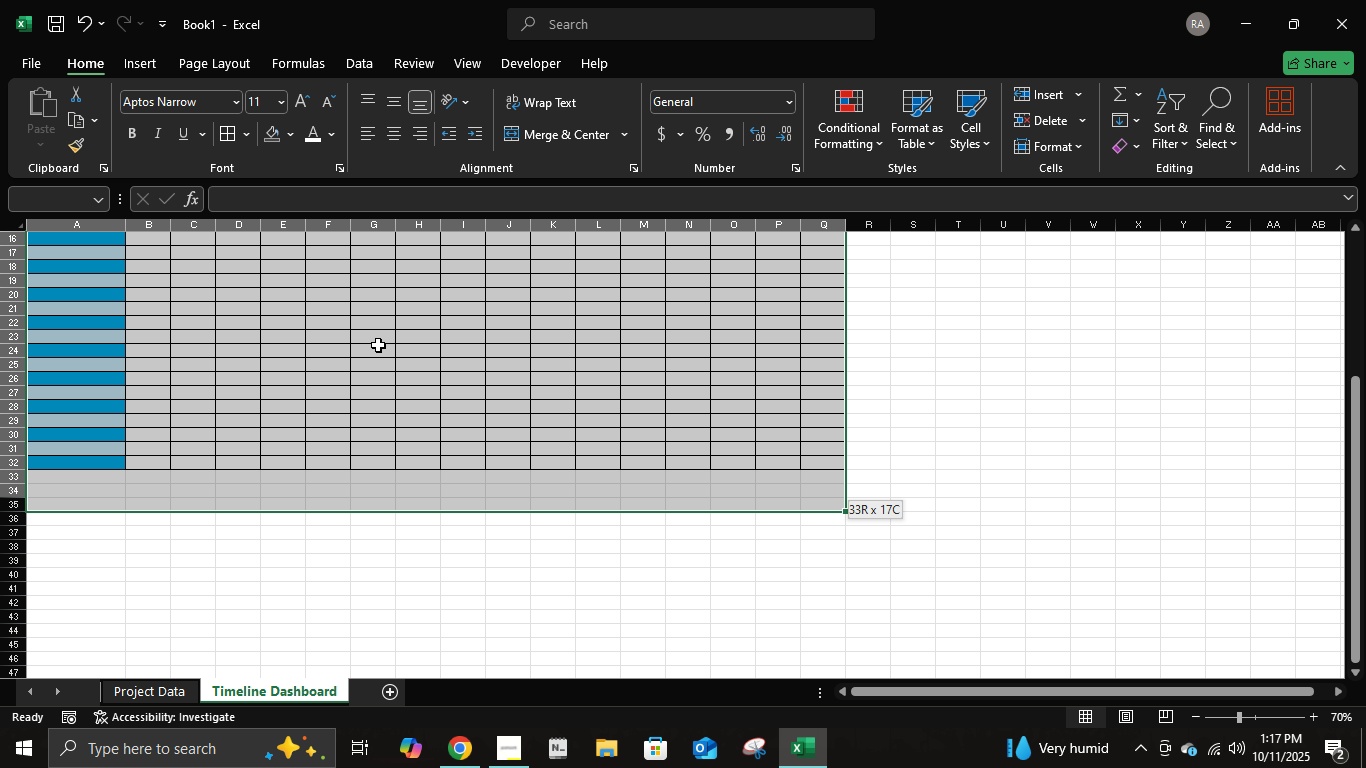 
key(Shift+ArrowUp)
 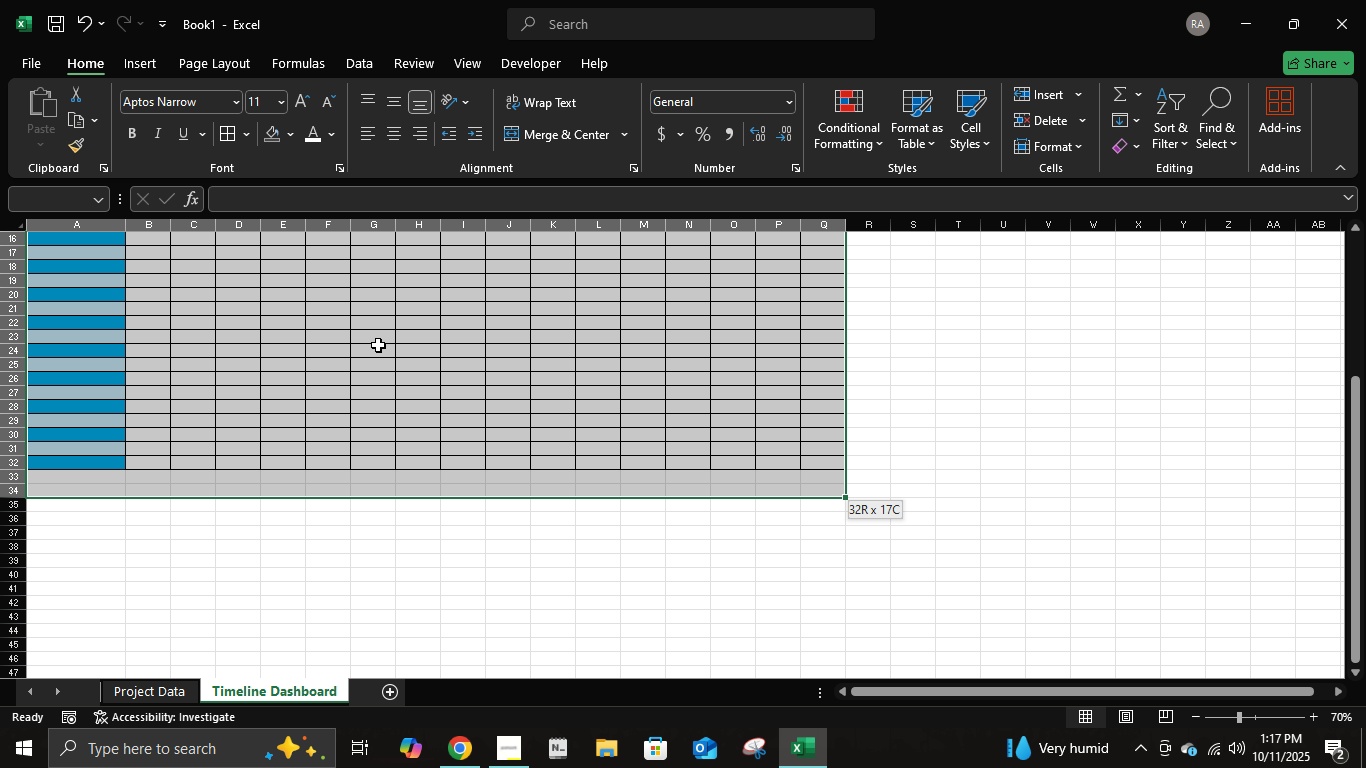 
key(Shift+ArrowUp)
 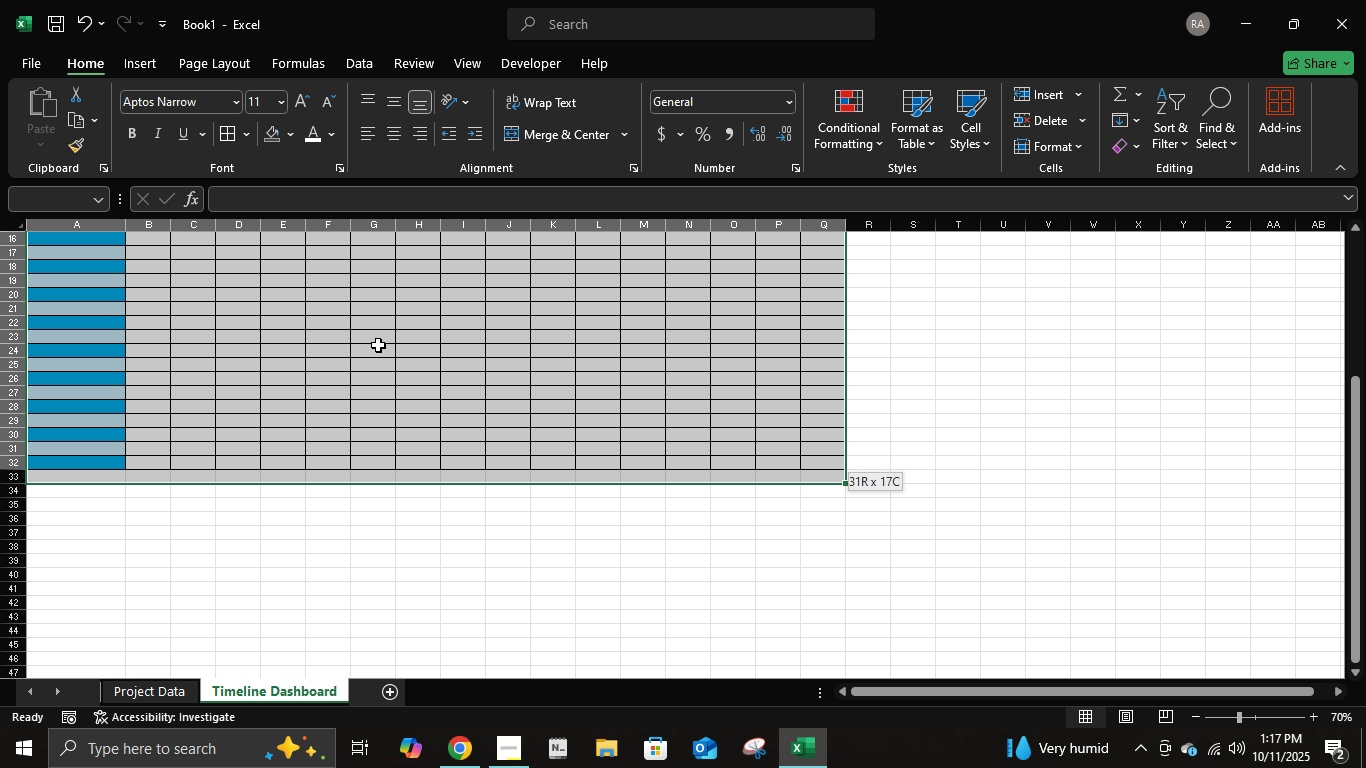 
key(Shift+ArrowUp)
 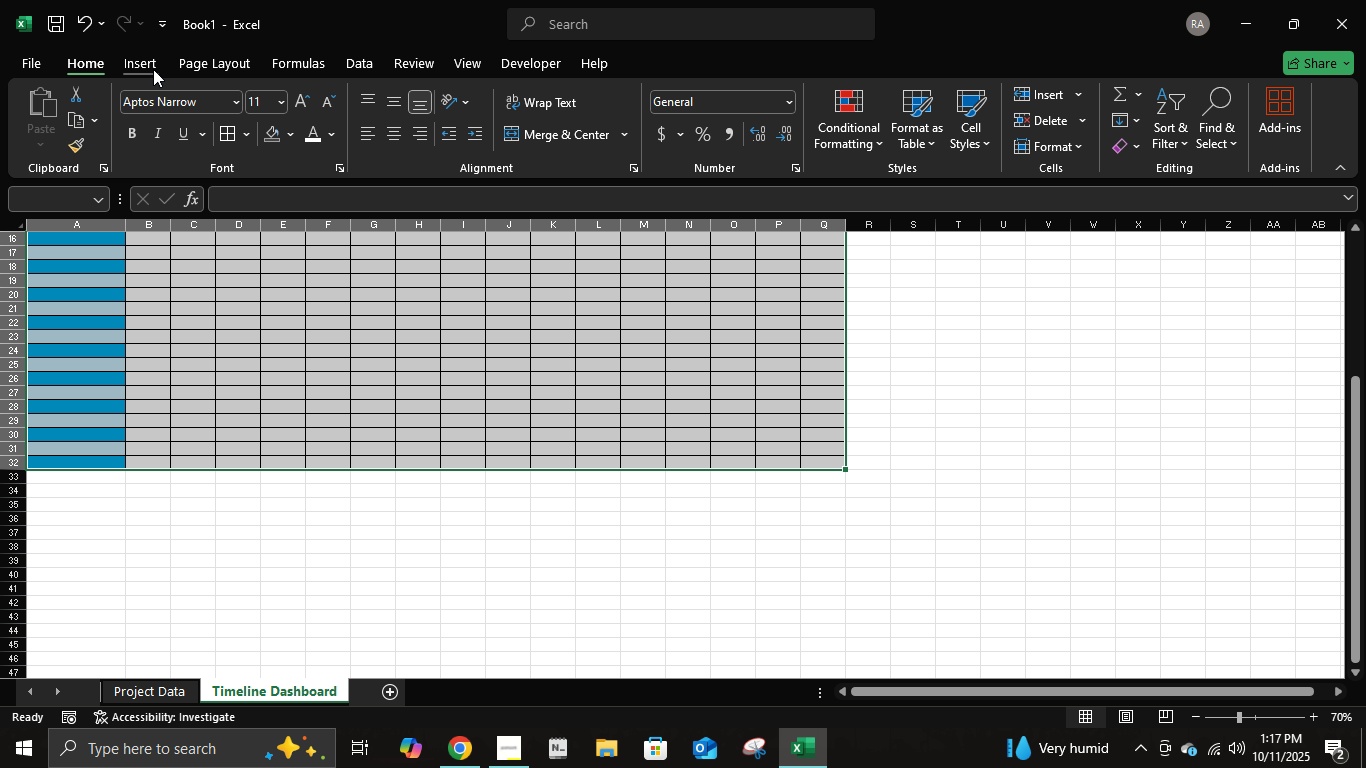 
left_click([153, 69])
 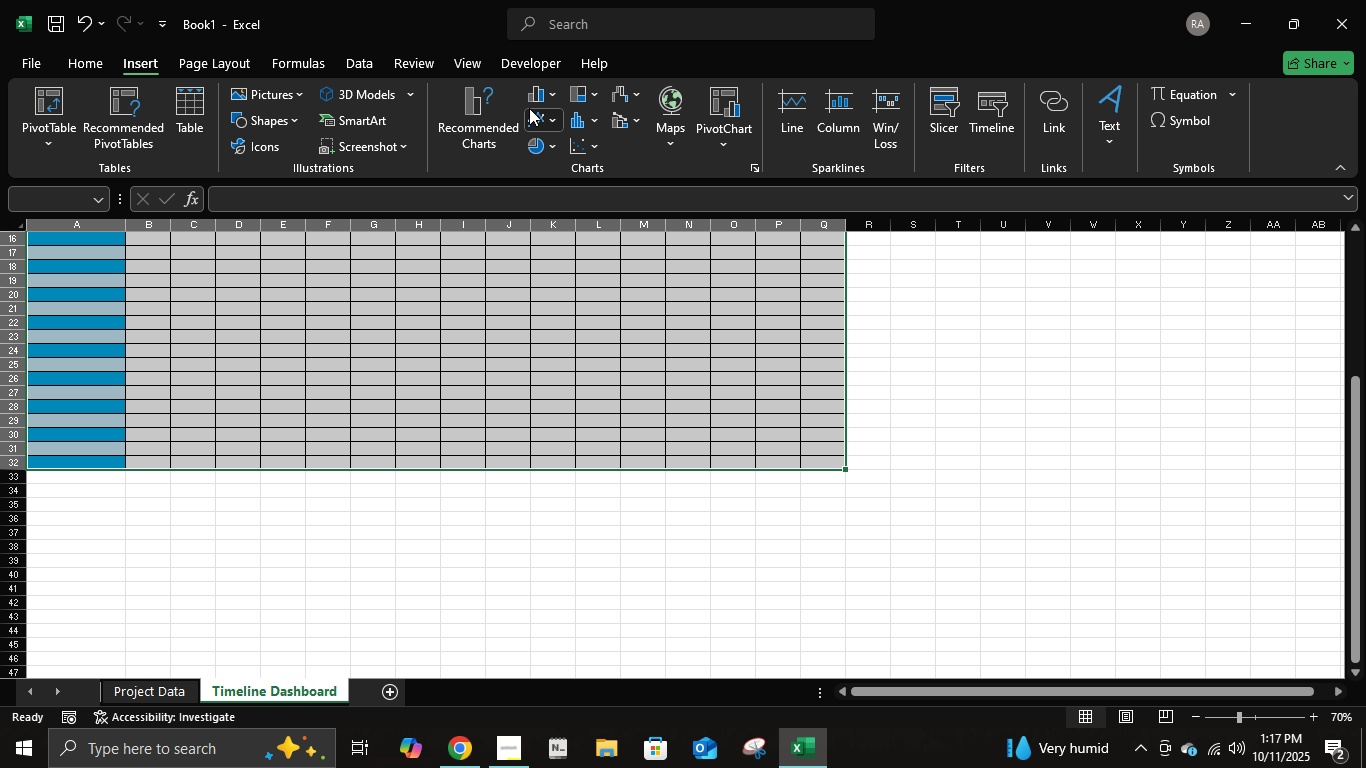 
double_click([529, 108])
 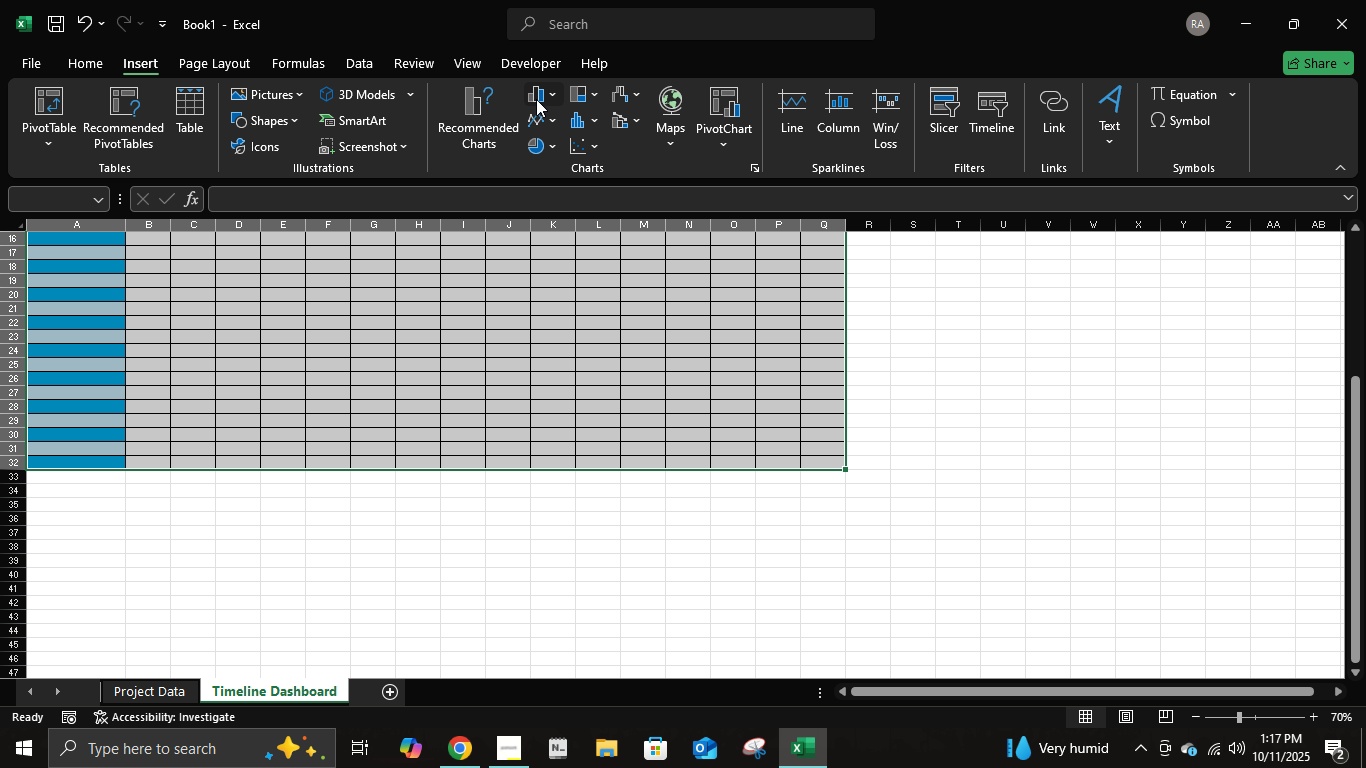 
left_click([536, 99])
 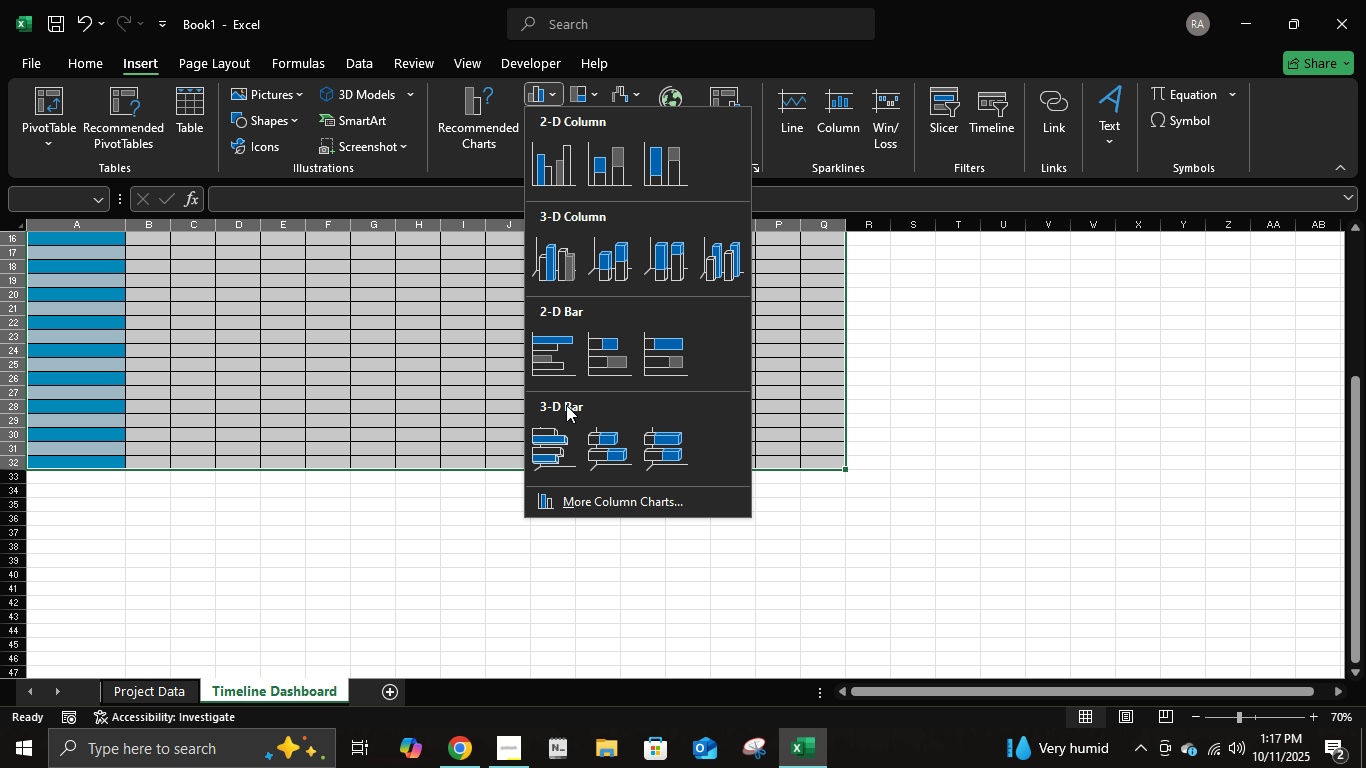 
mouse_move([577, 350])
 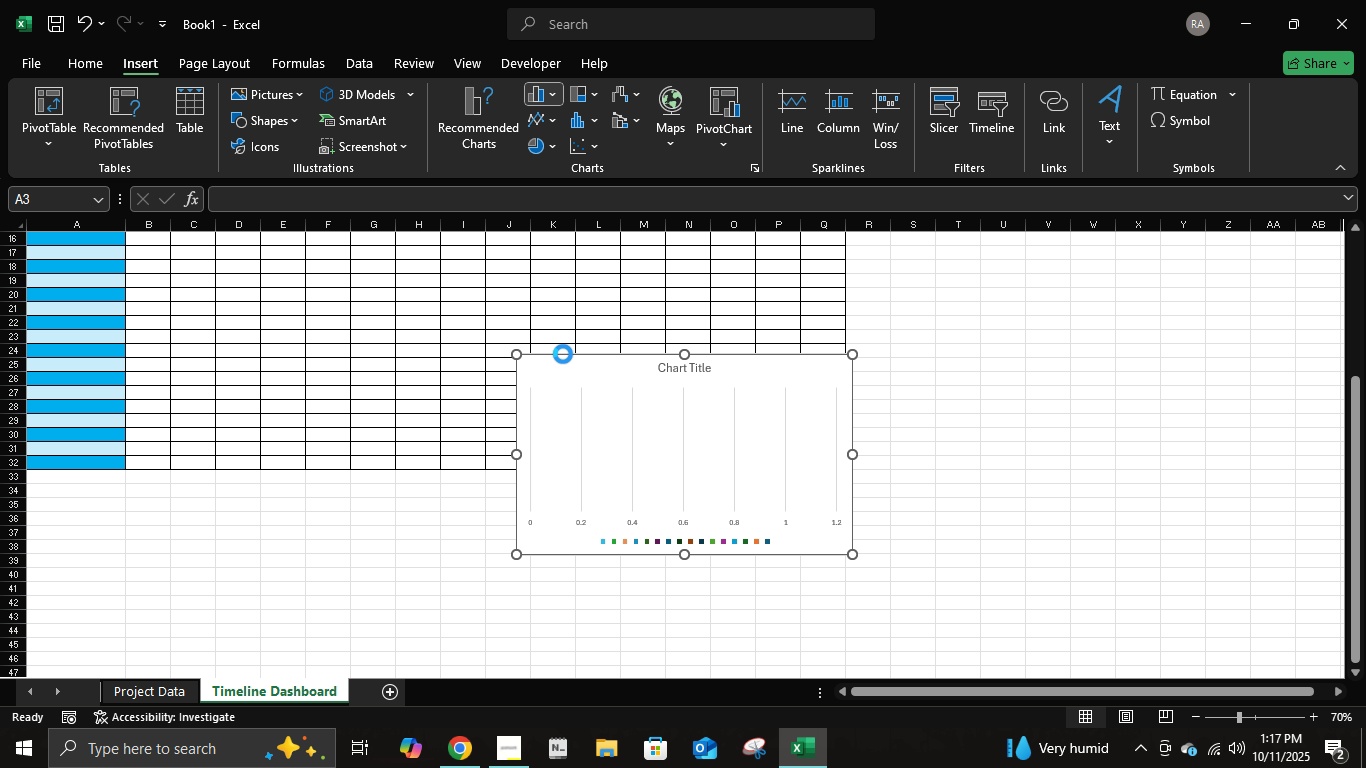 
left_click([563, 354])
 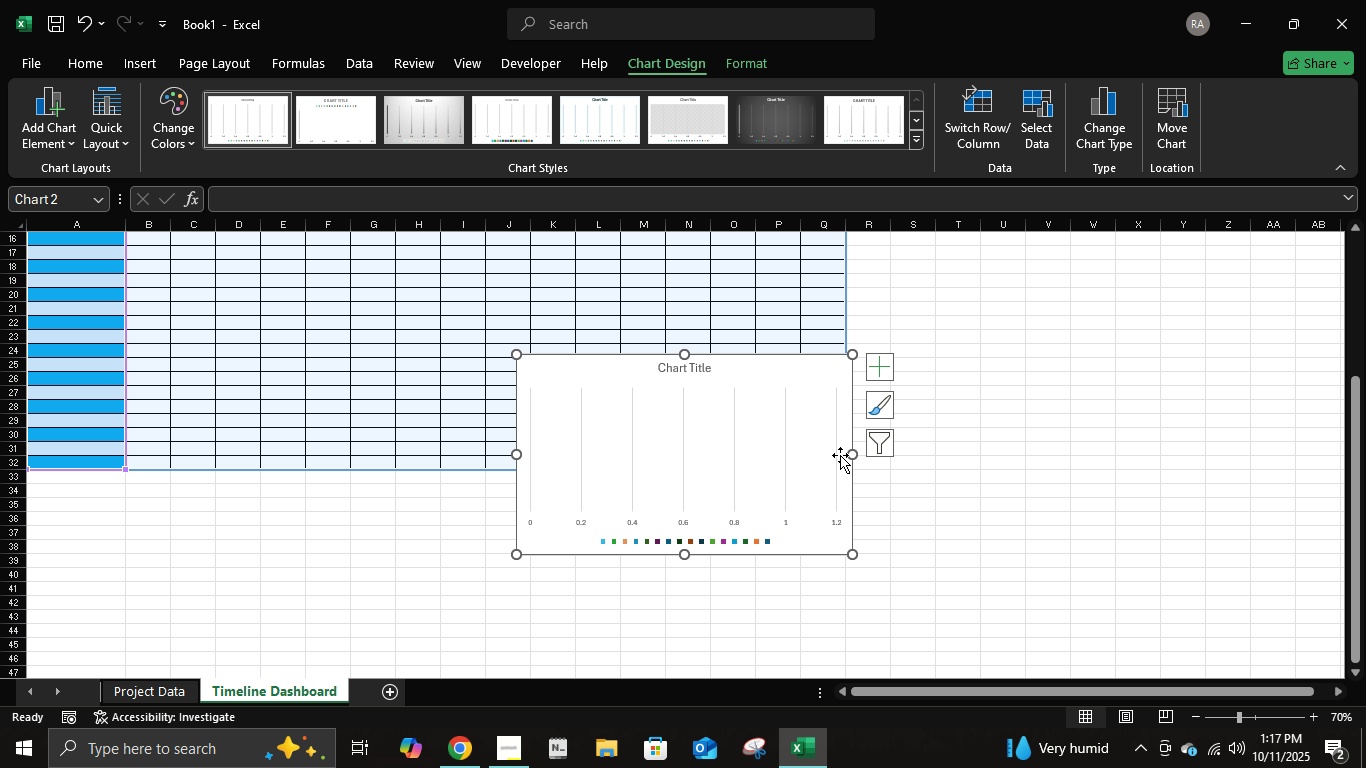 
hold_key(key=ControlRight, duration=0.6)
scroll: coordinate [843, 455], scroll_direction: down, amount: 2.0
 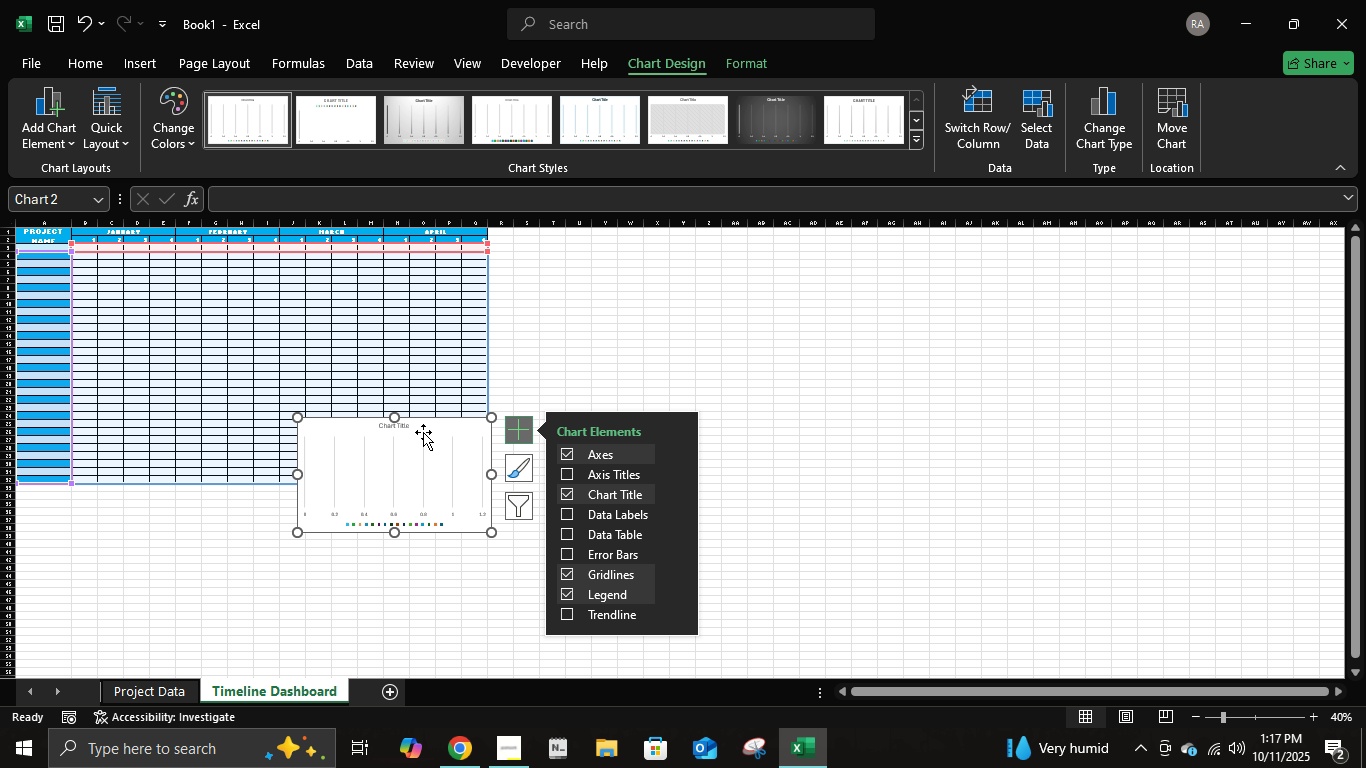 
left_click_drag(start_coordinate=[423, 425], to_coordinate=[454, 414])
 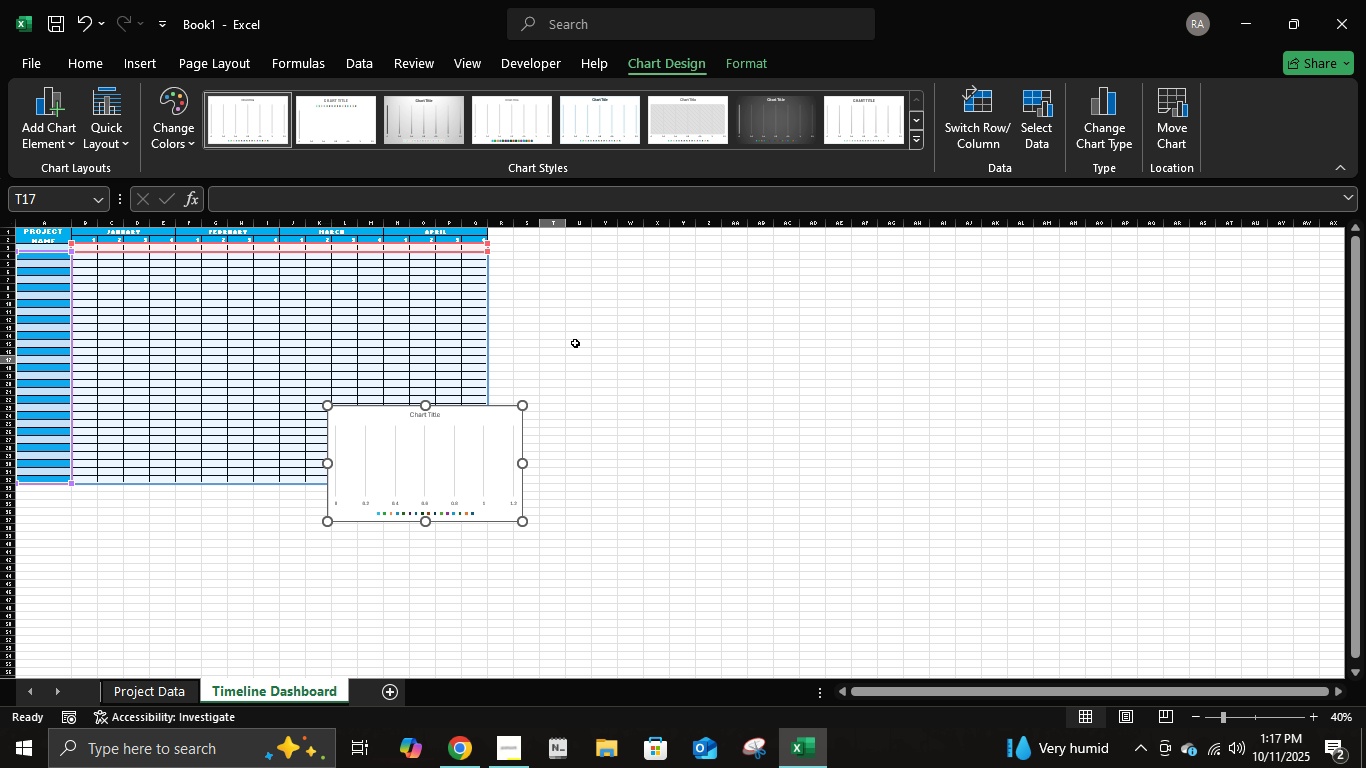 
left_click_drag(start_coordinate=[553, 360], to_coordinate=[621, 277])
 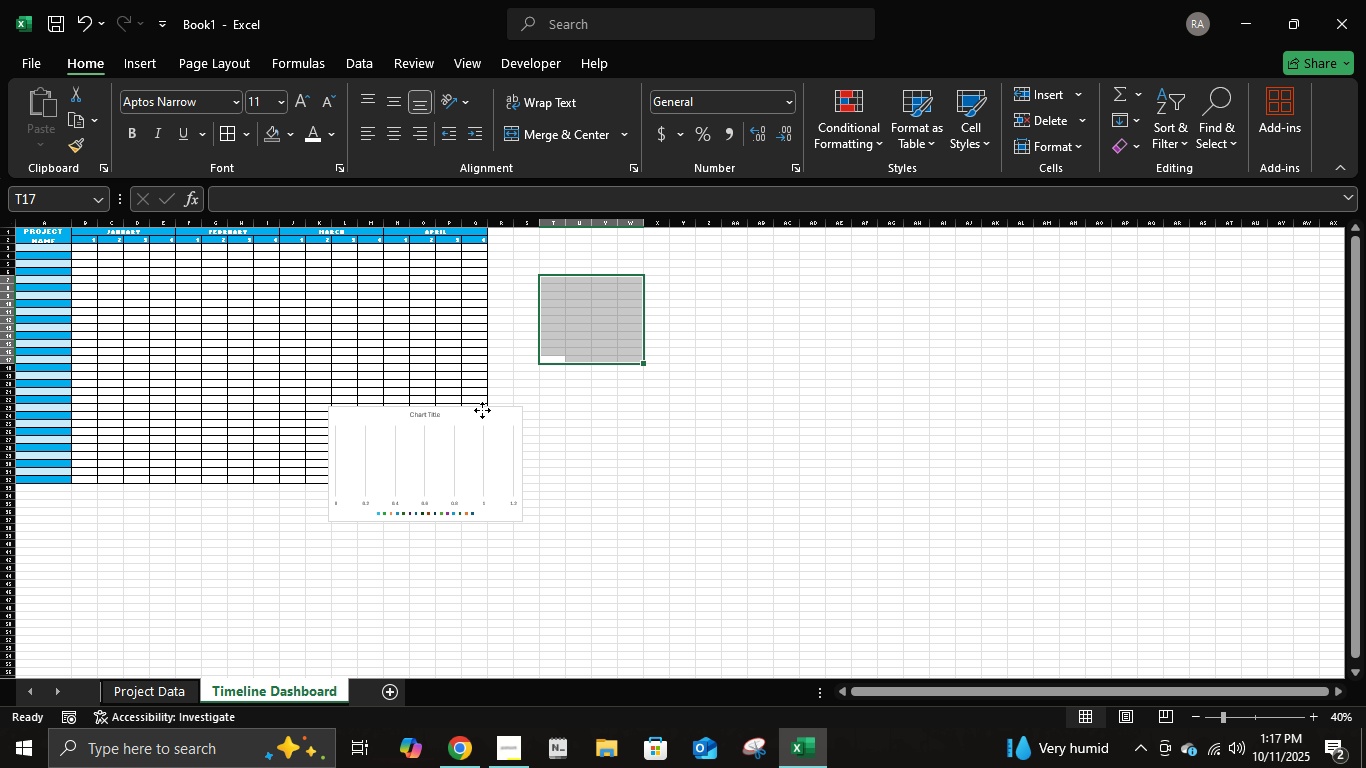 
left_click([482, 410])
 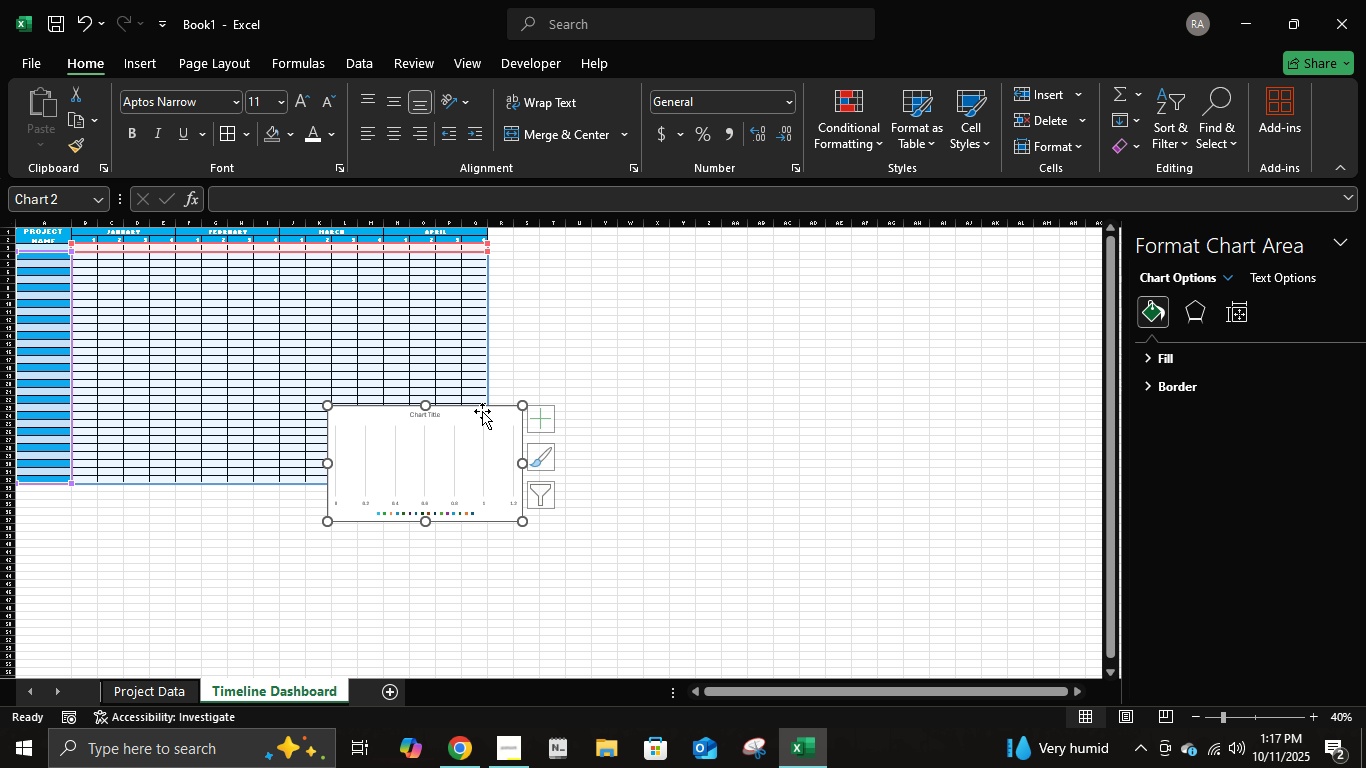 
key(Numpad0)
 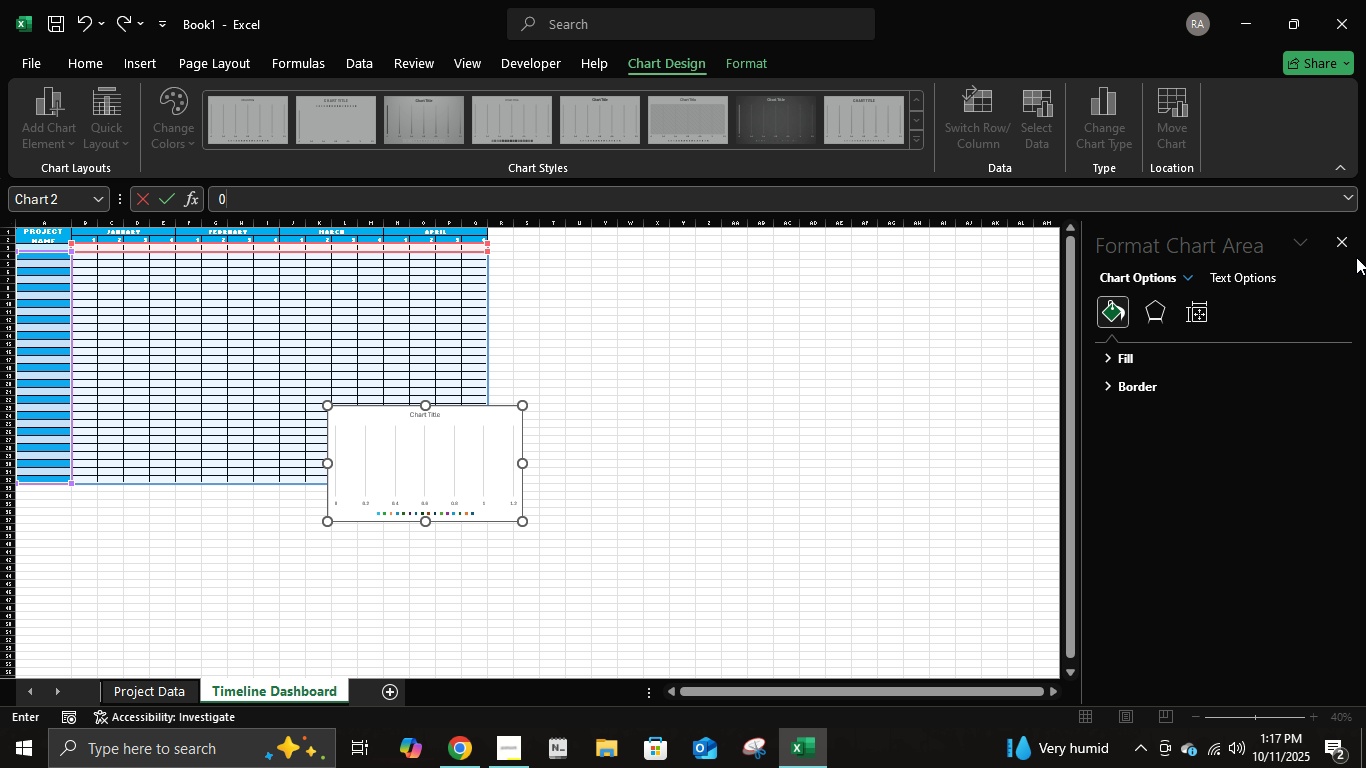 
left_click([1344, 238])
 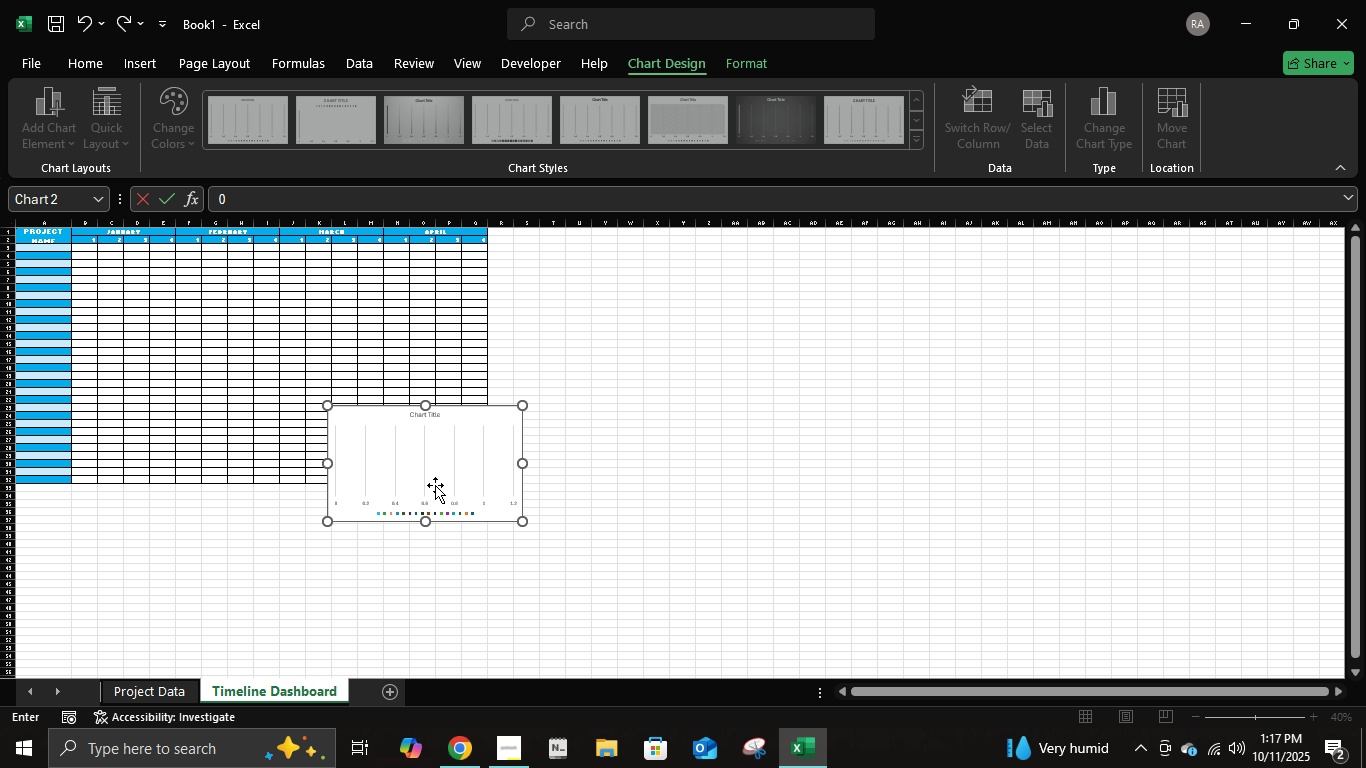 
hold_key(key=ArrowRight, duration=1.52)
 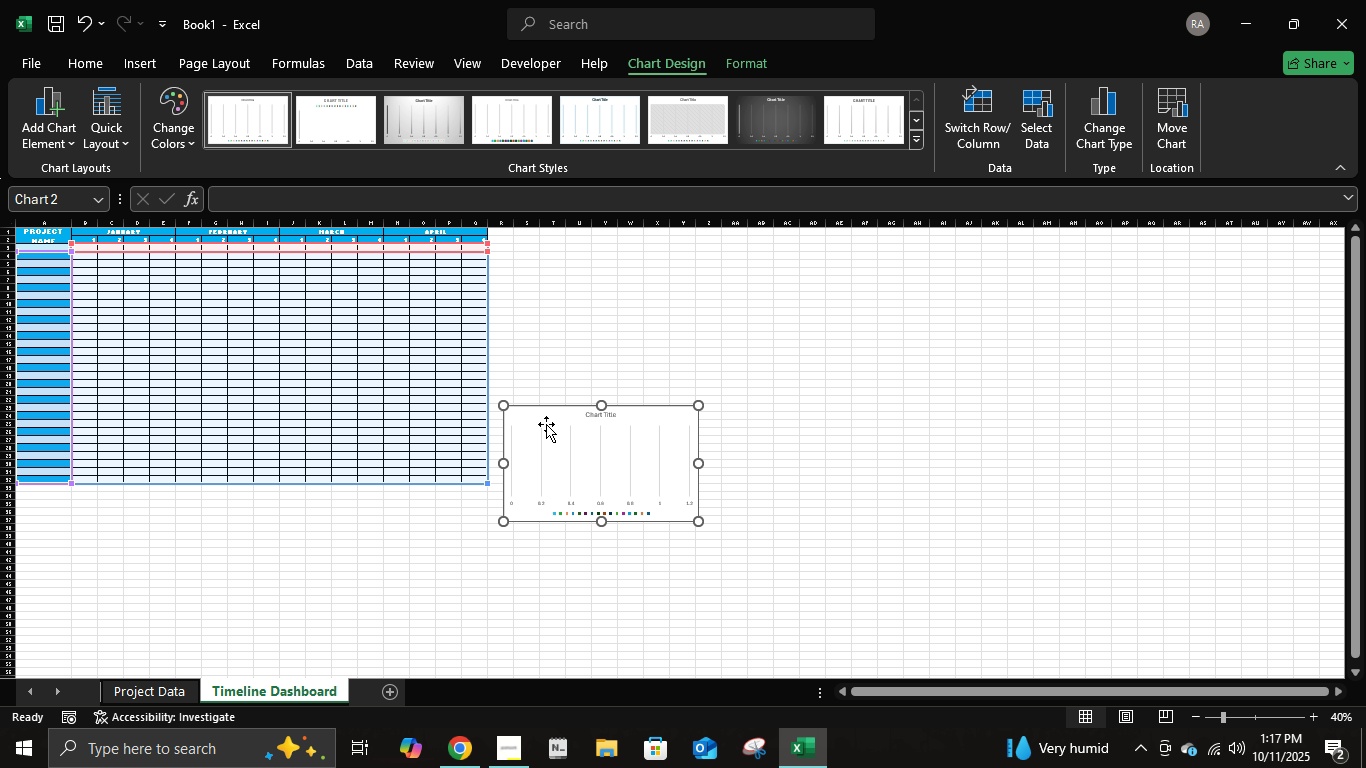 
key(ArrowRight)
 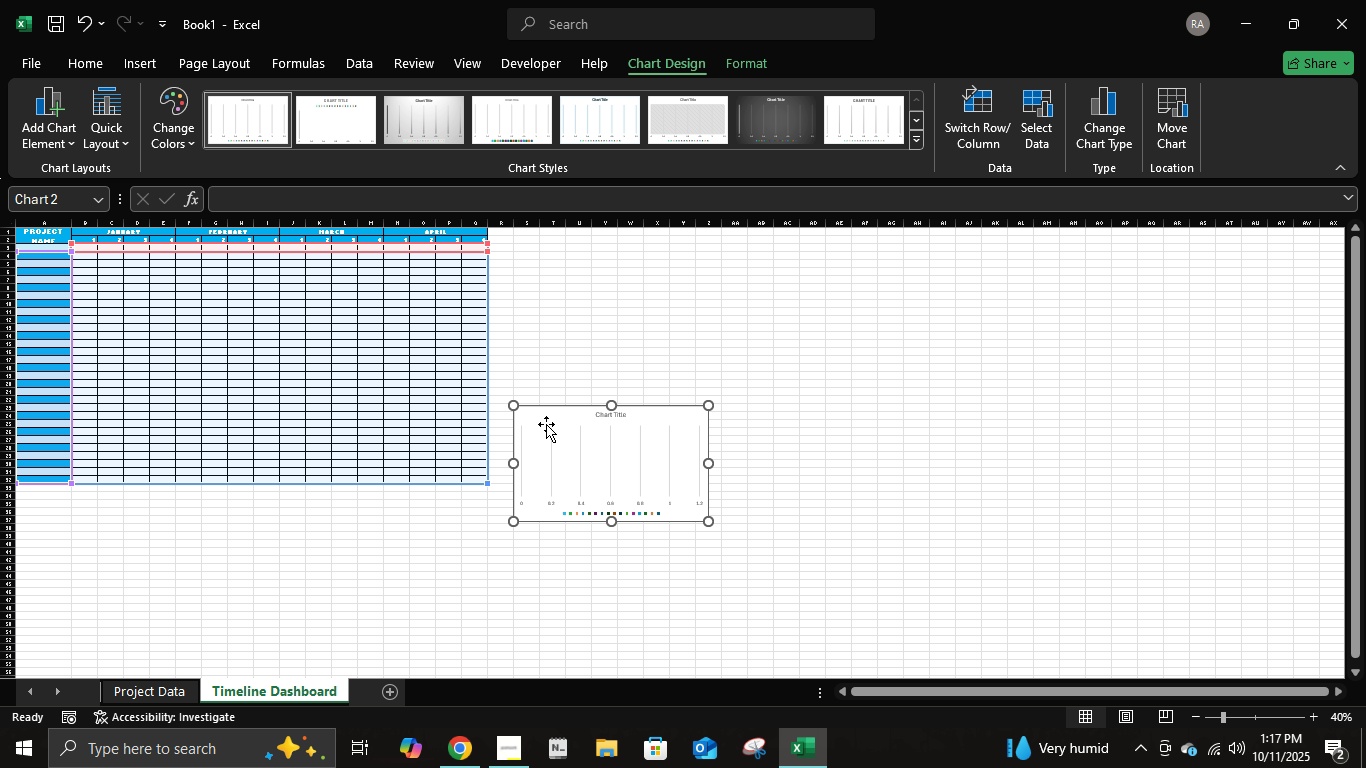 
key(ArrowRight)
 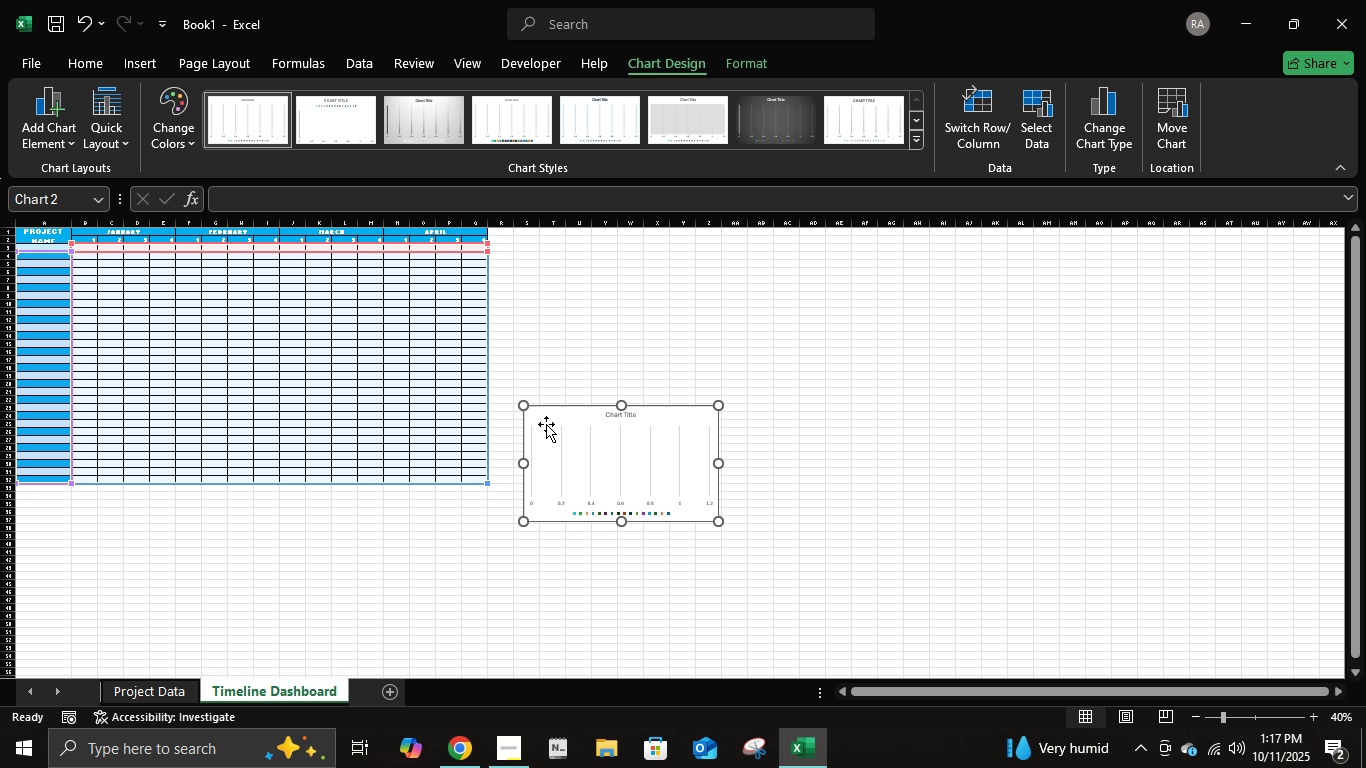 
key(ArrowRight)
 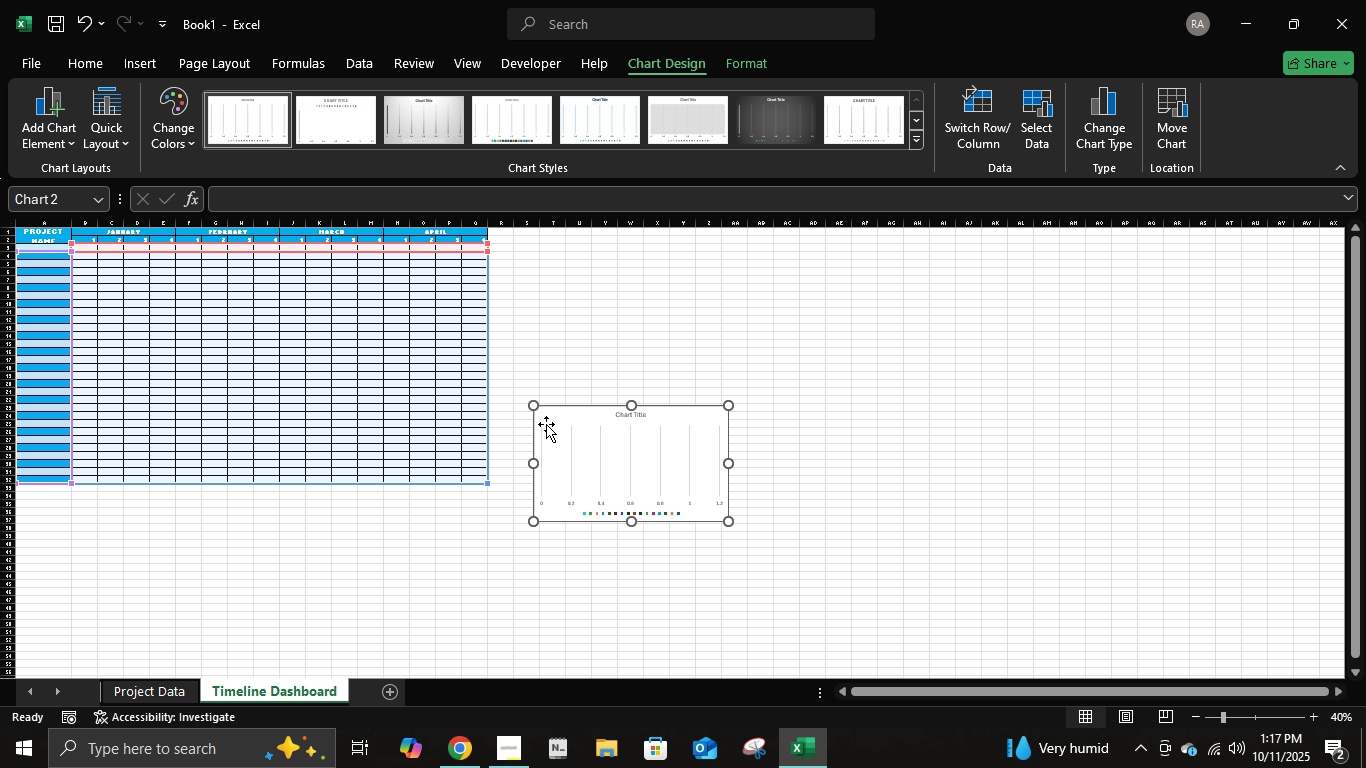 
hold_key(key=ArrowUp, duration=1.53)
 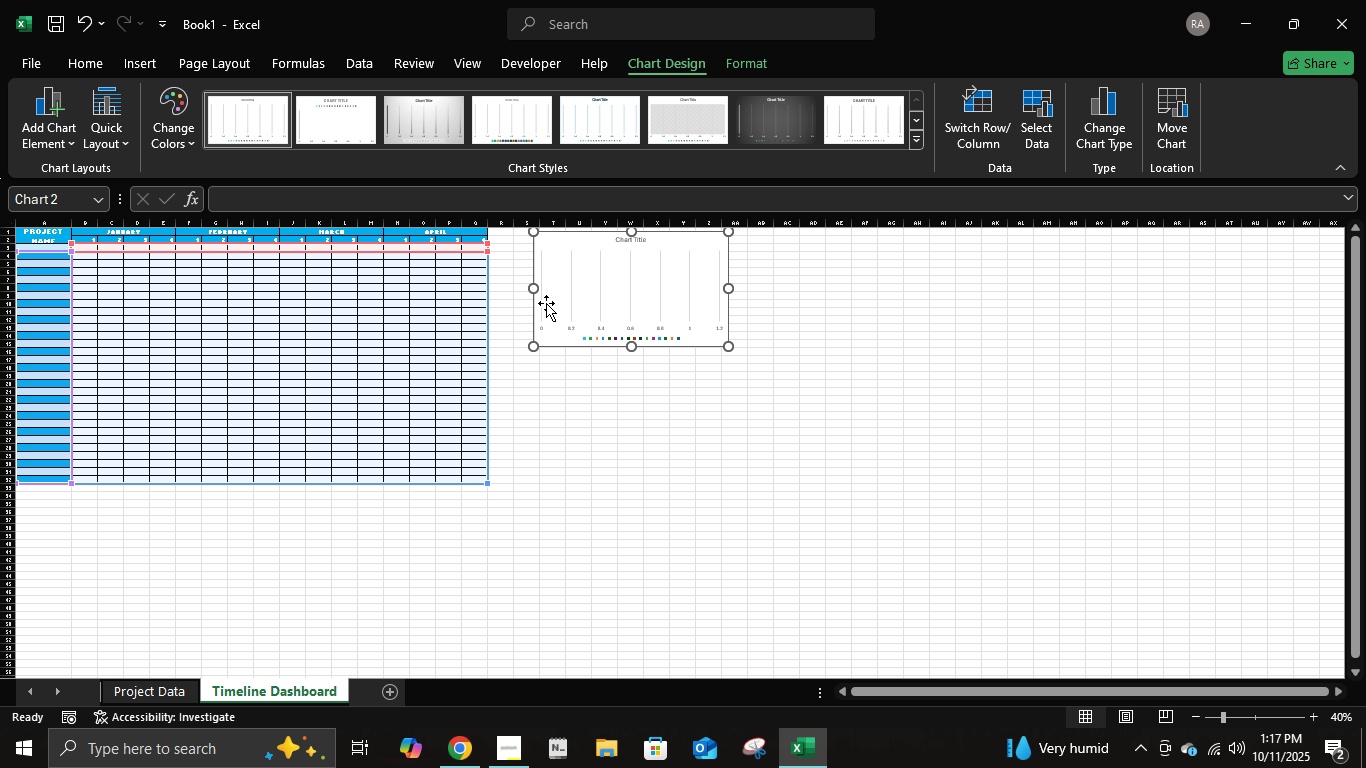 
key(ArrowUp)
 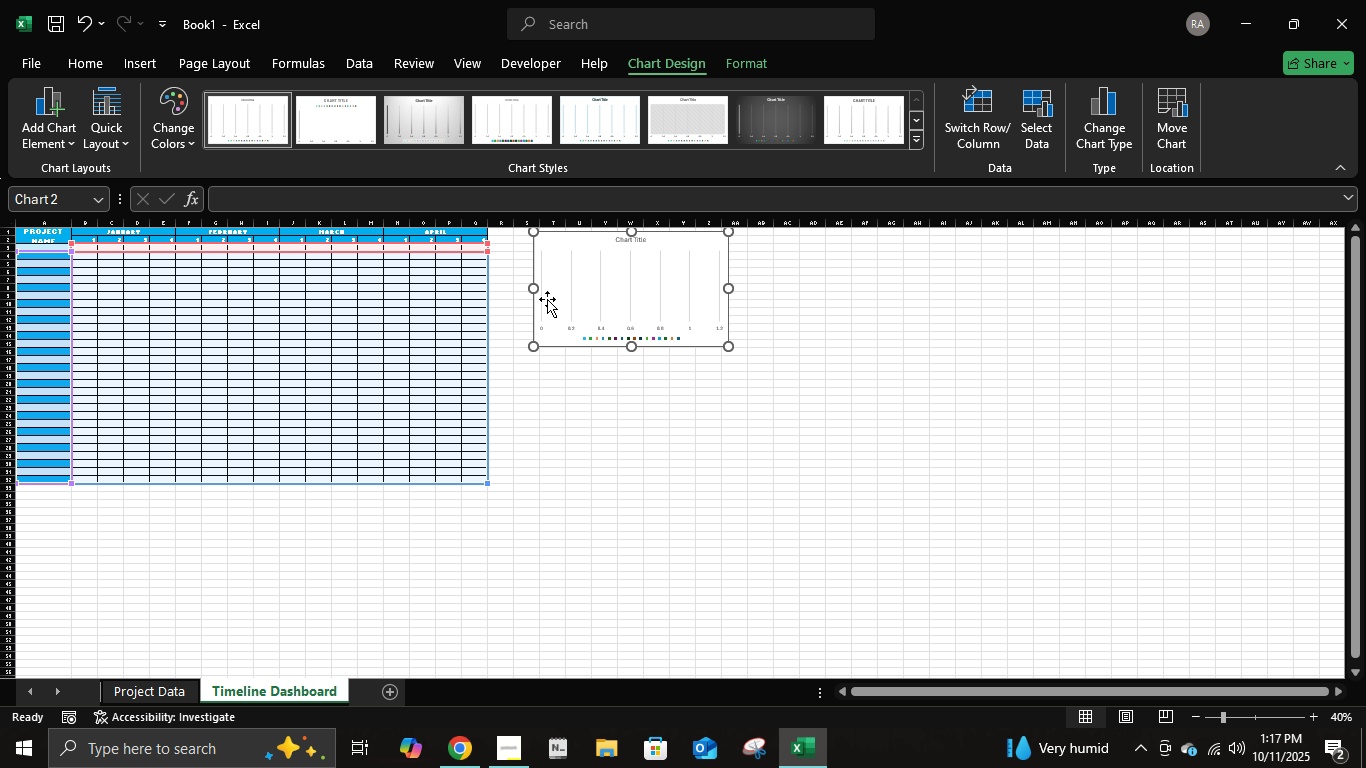 
key(ArrowUp)
 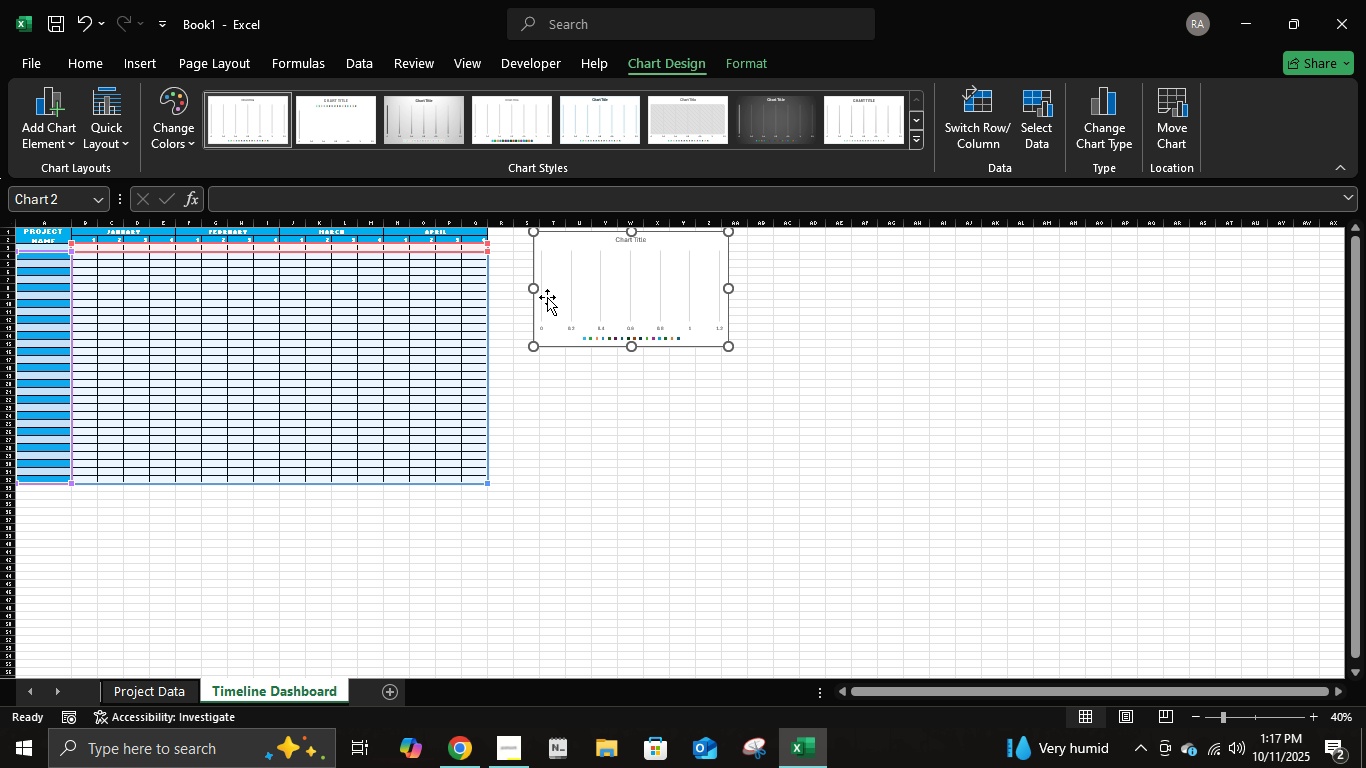 
key(ArrowUp)
 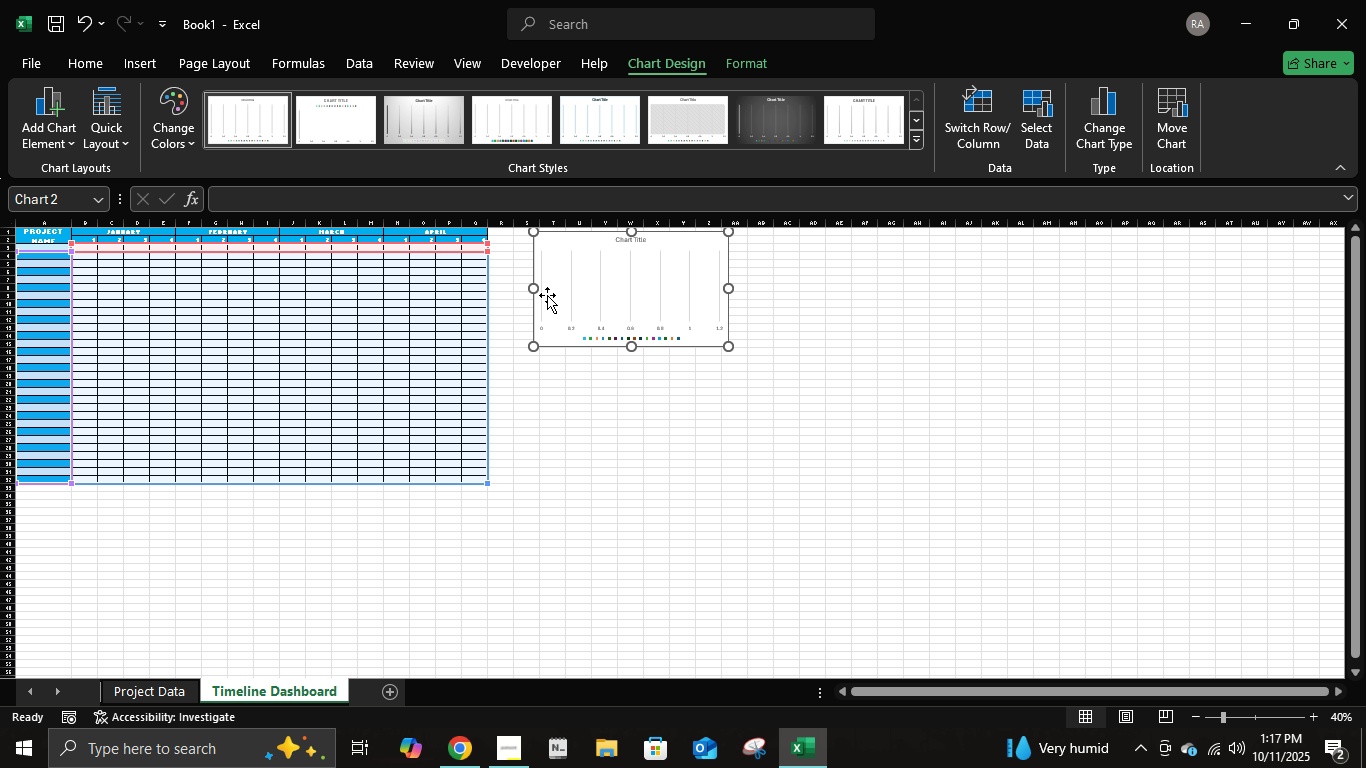 
key(ArrowUp)
 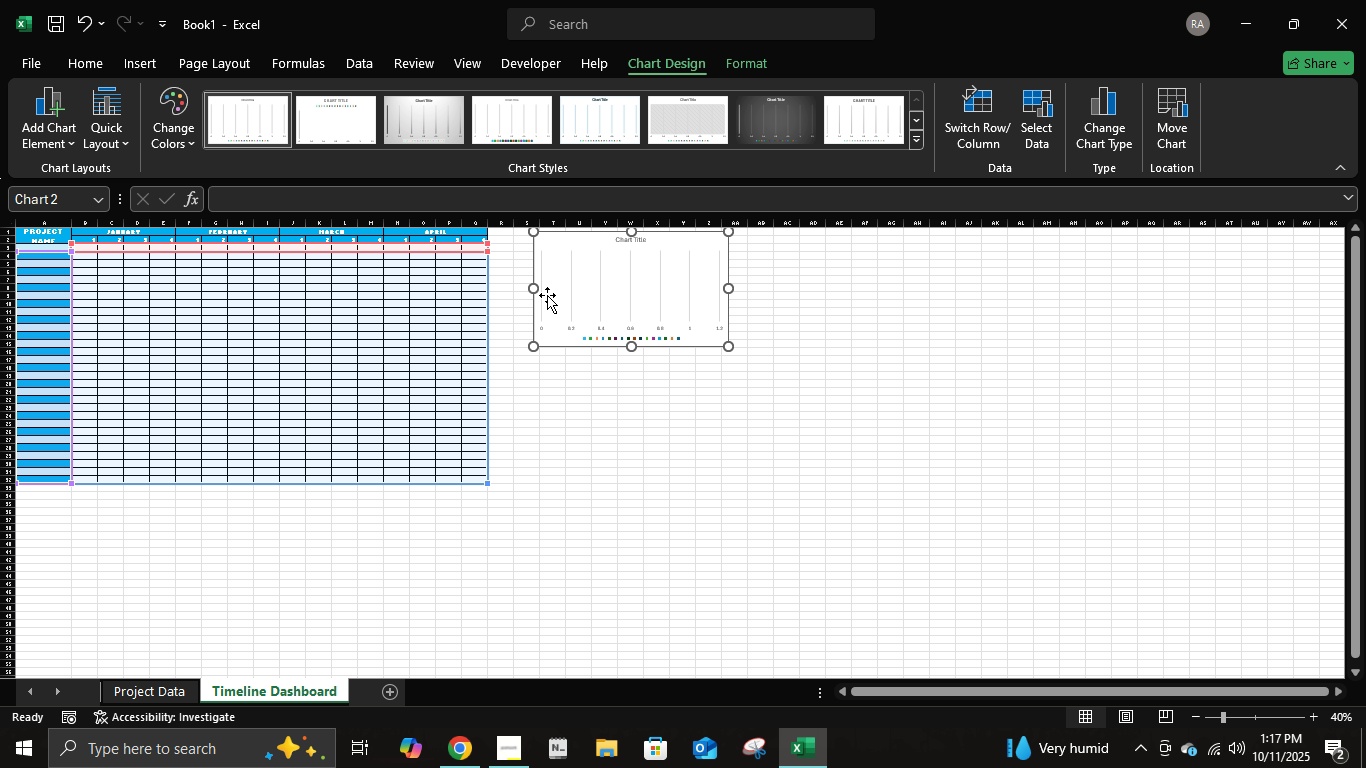 
key(ArrowUp)
 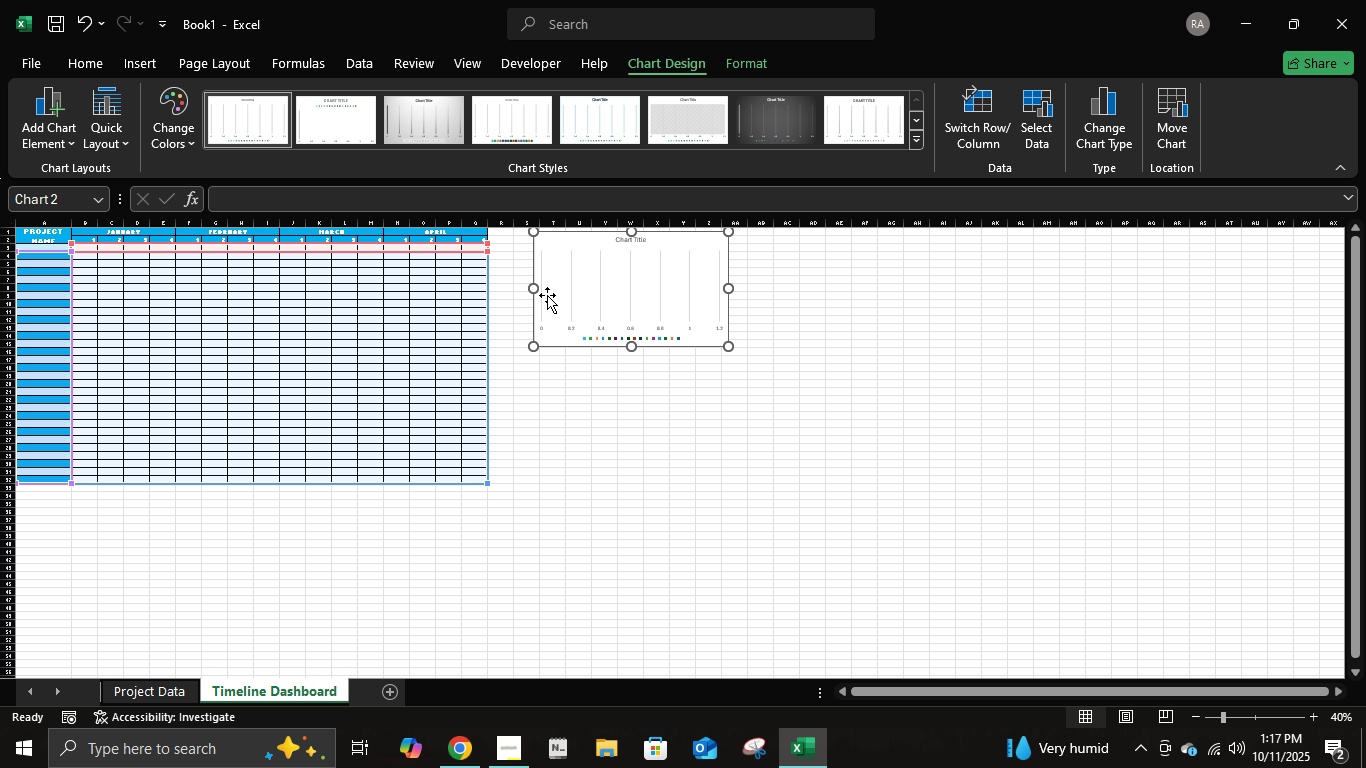 
key(ArrowUp)
 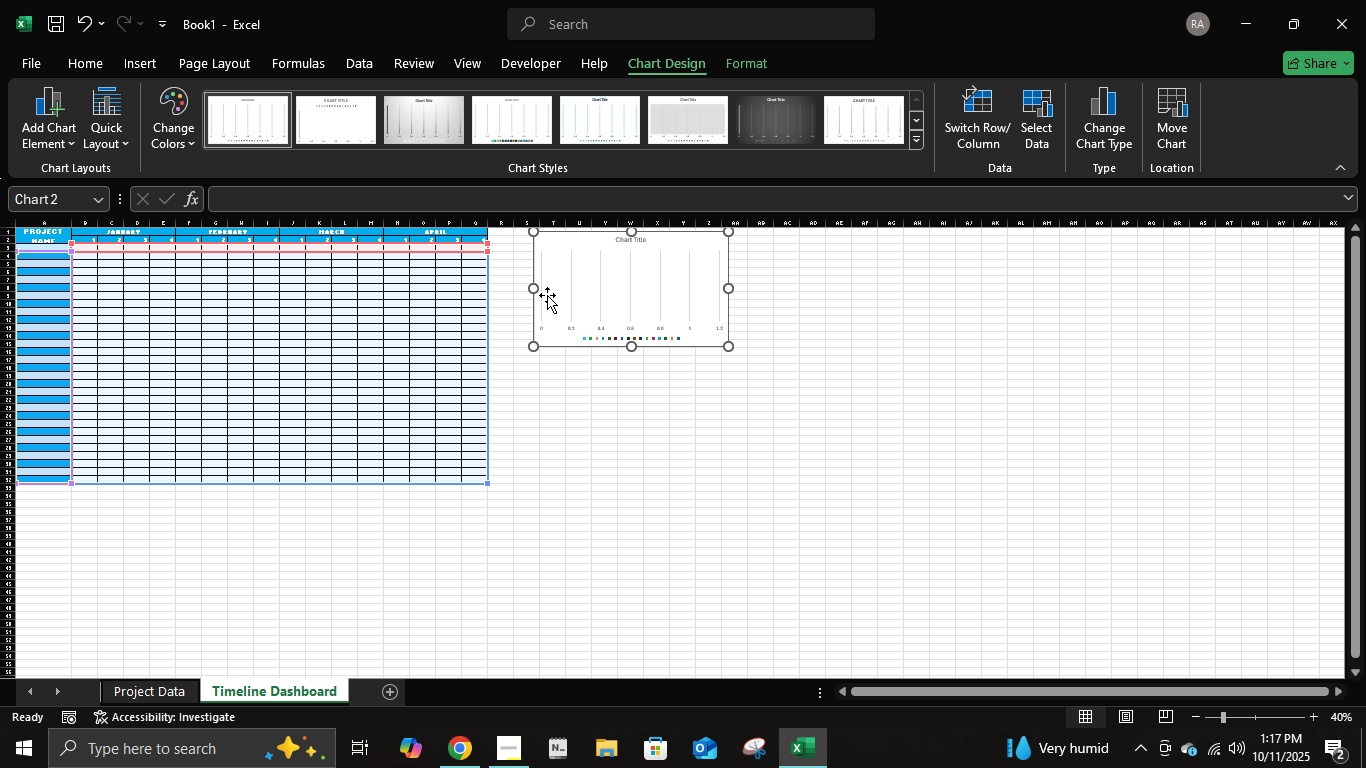 
key(ArrowUp)
 